 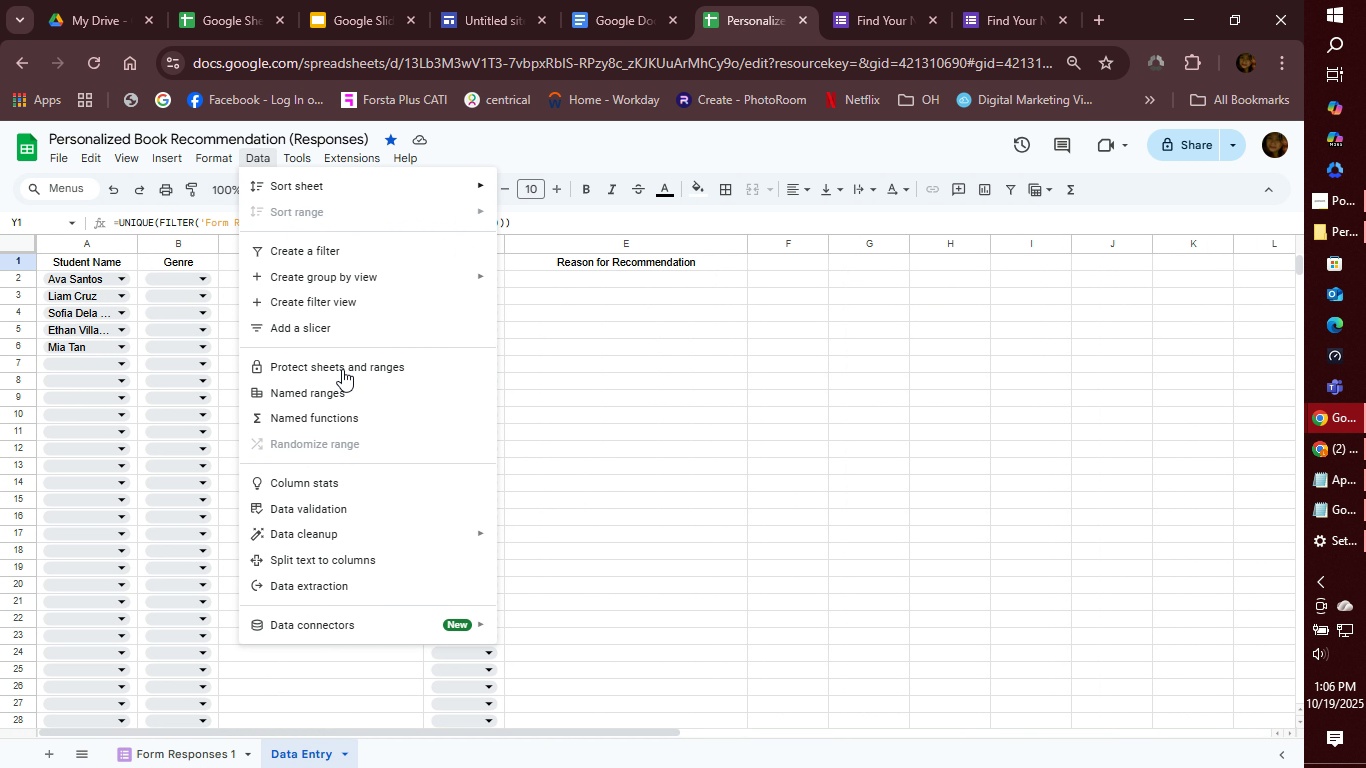 
left_click([365, 510])
 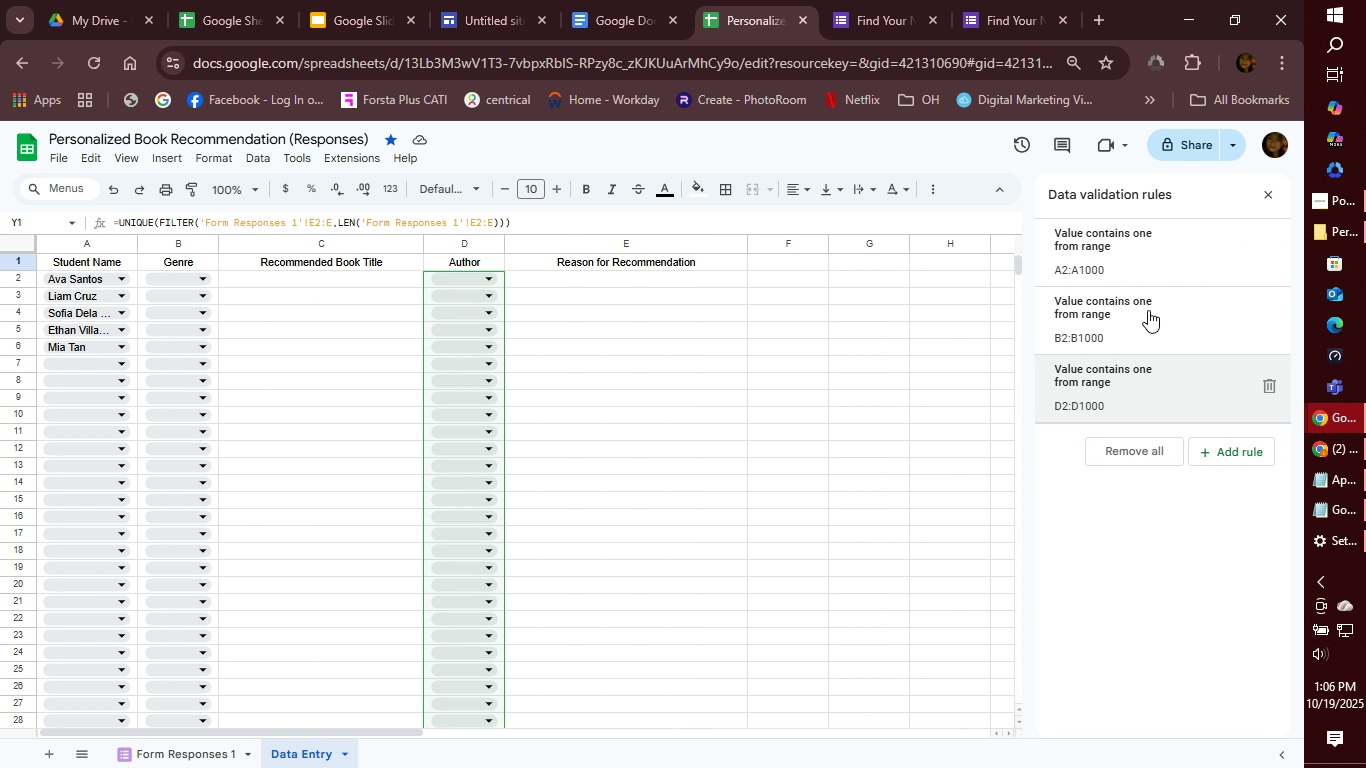 
left_click([1164, 327])
 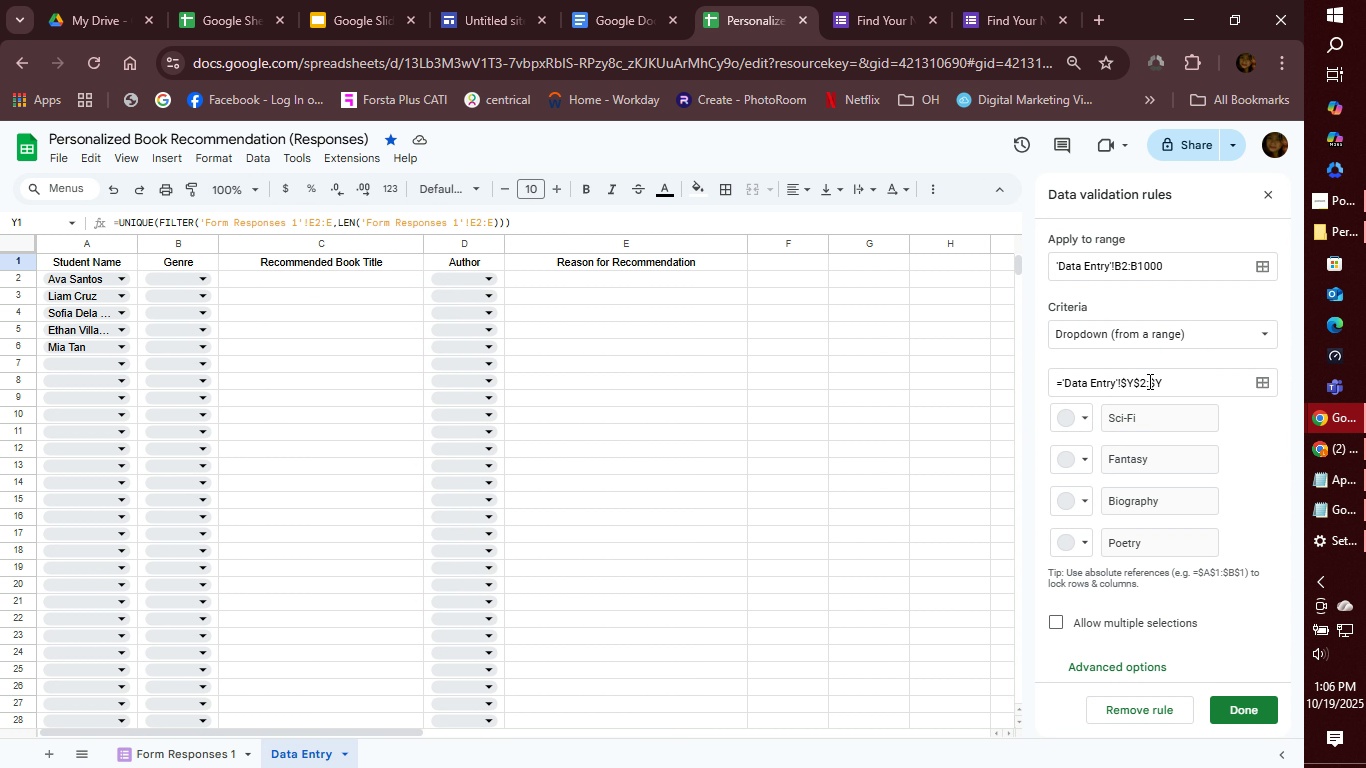 
left_click([1145, 383])
 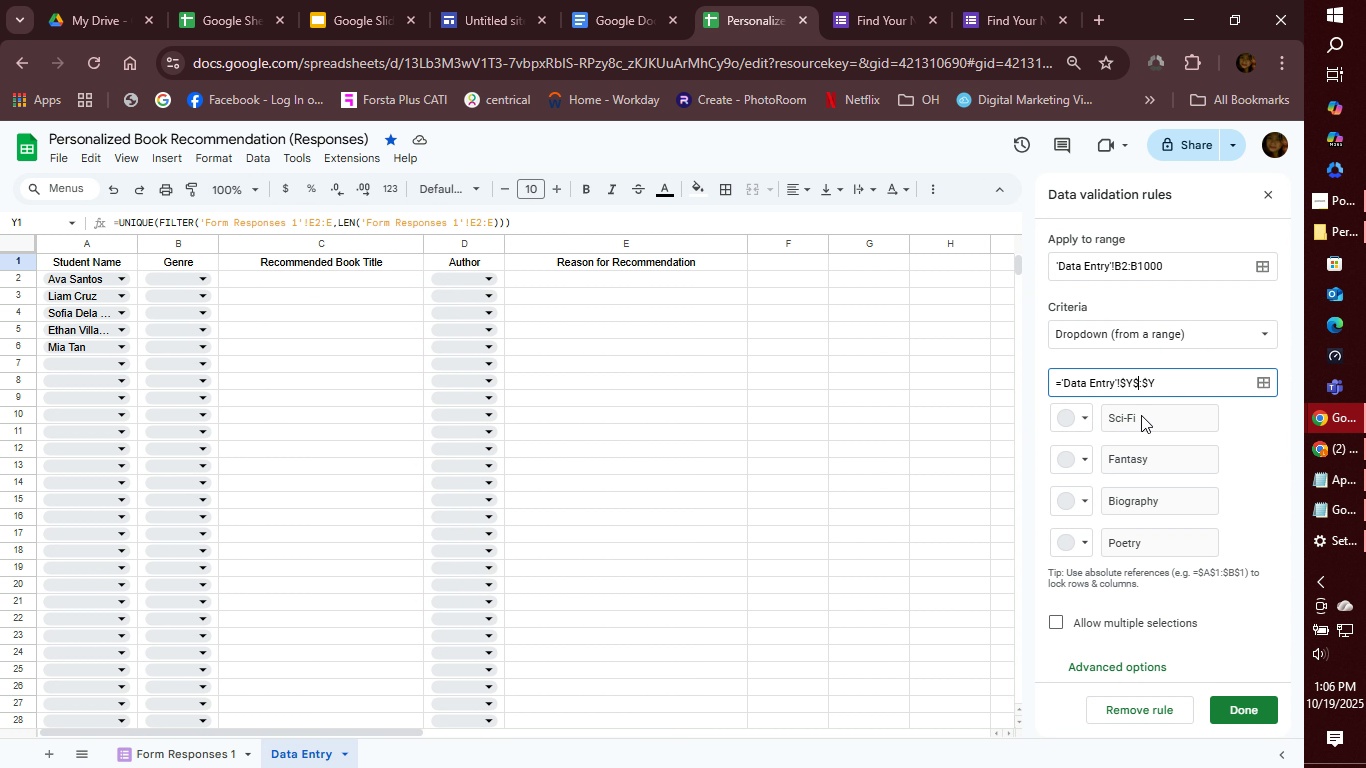 
key(Backspace)
 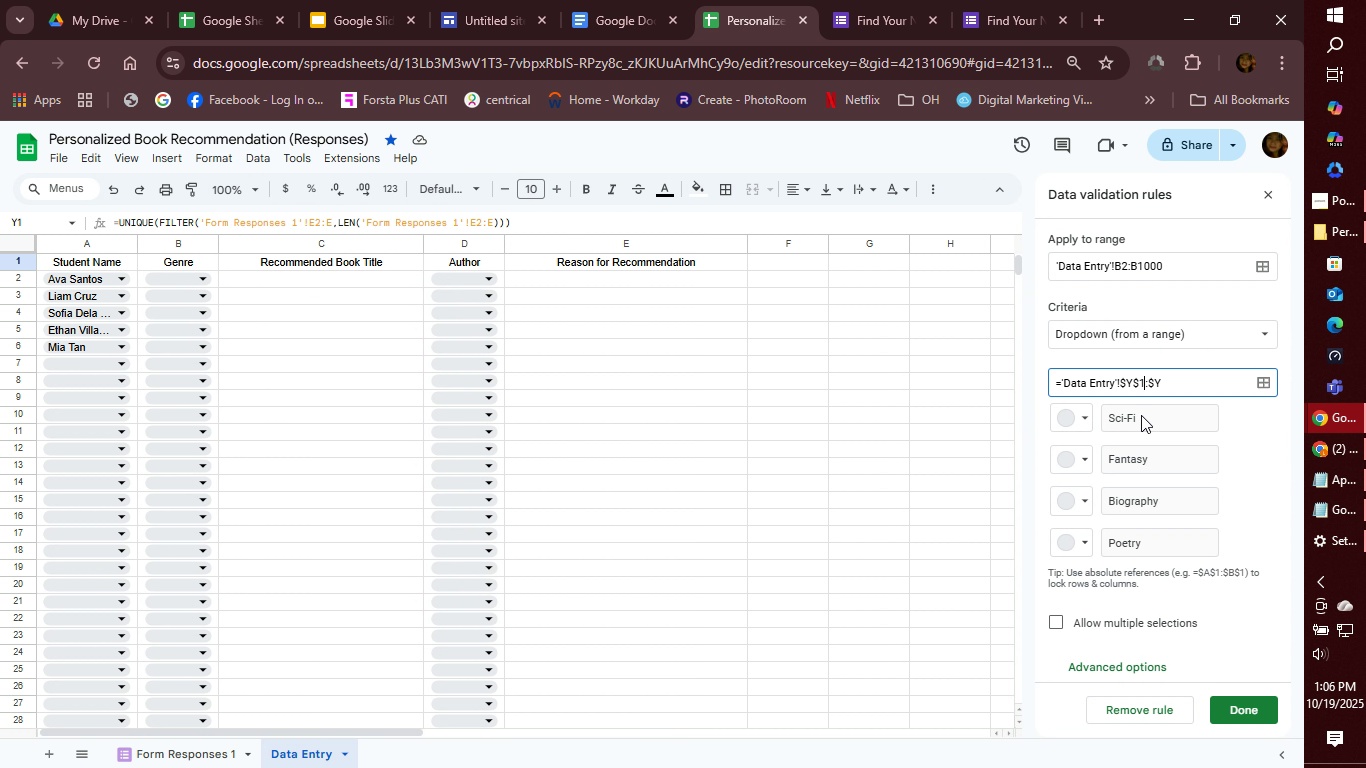 
key(1)
 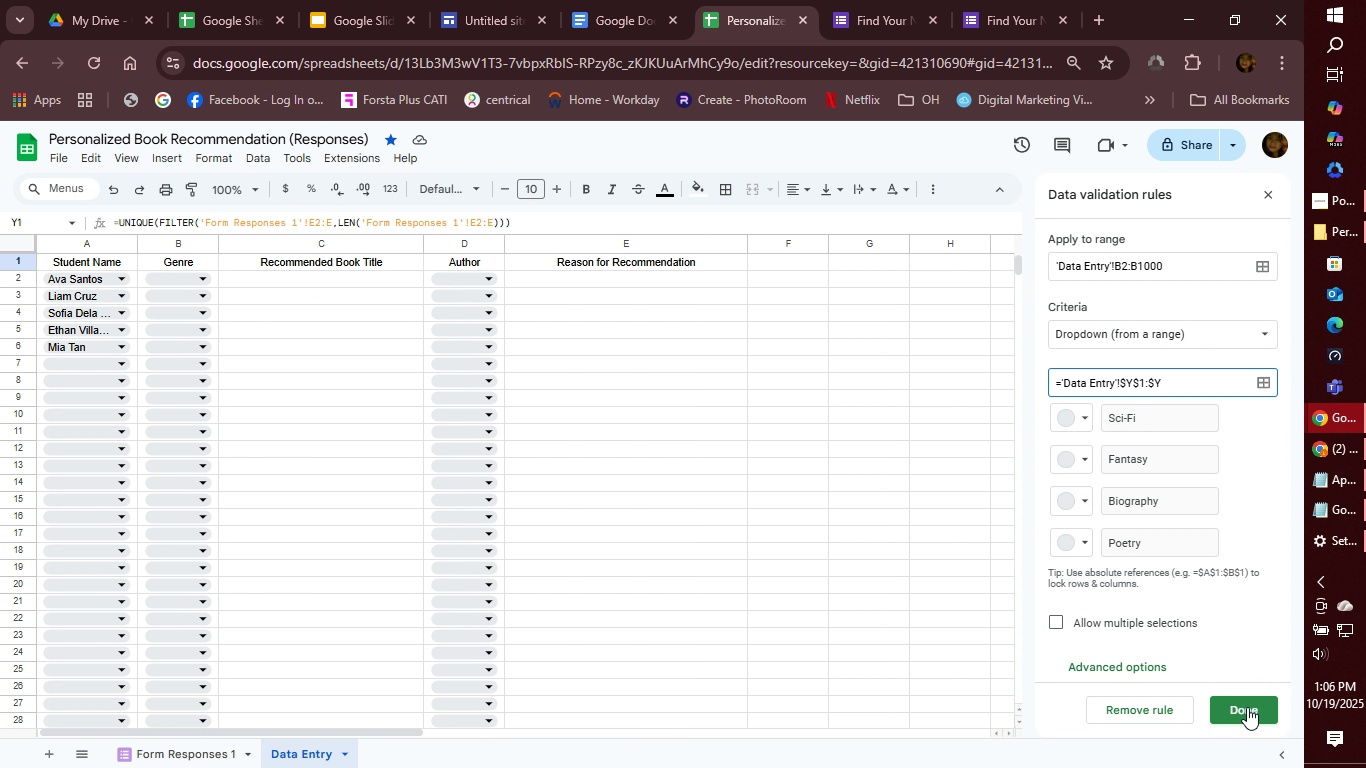 
left_click([1247, 707])
 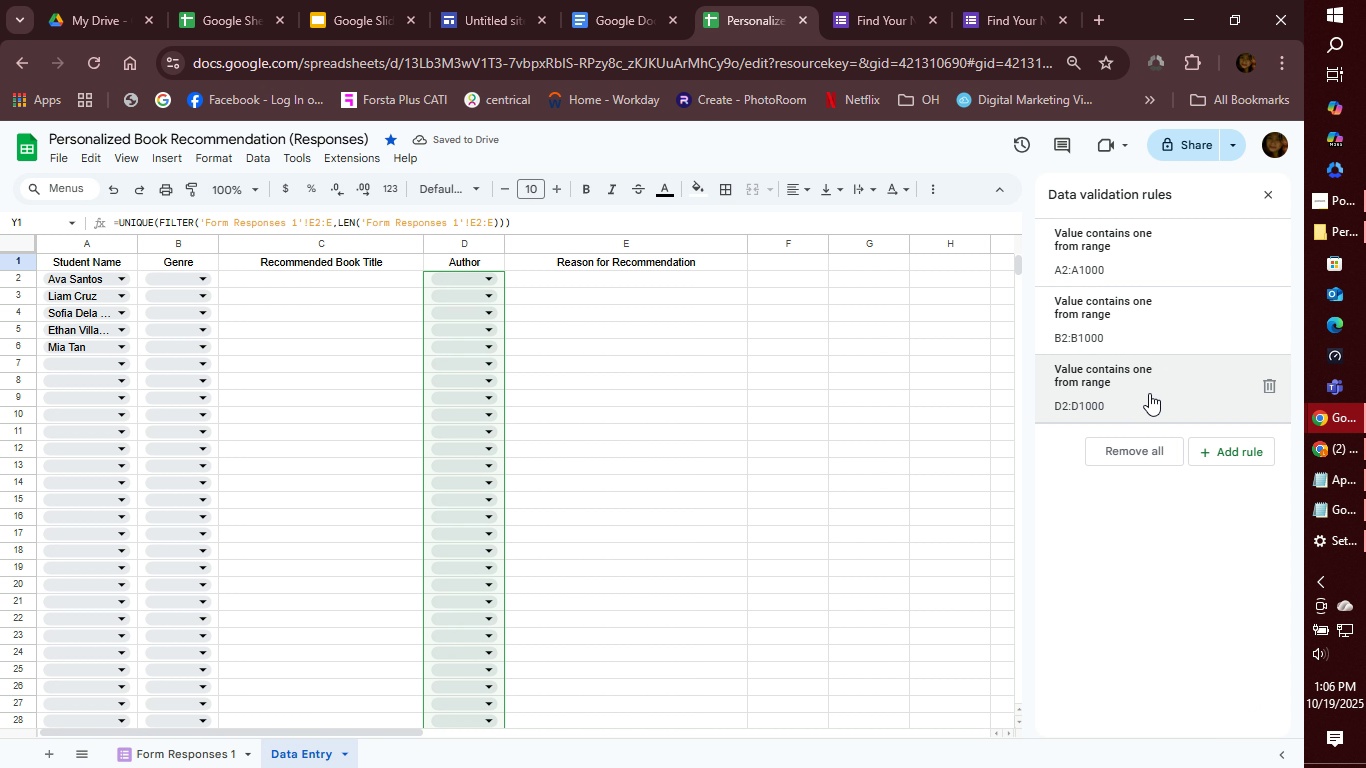 
left_click([1149, 393])
 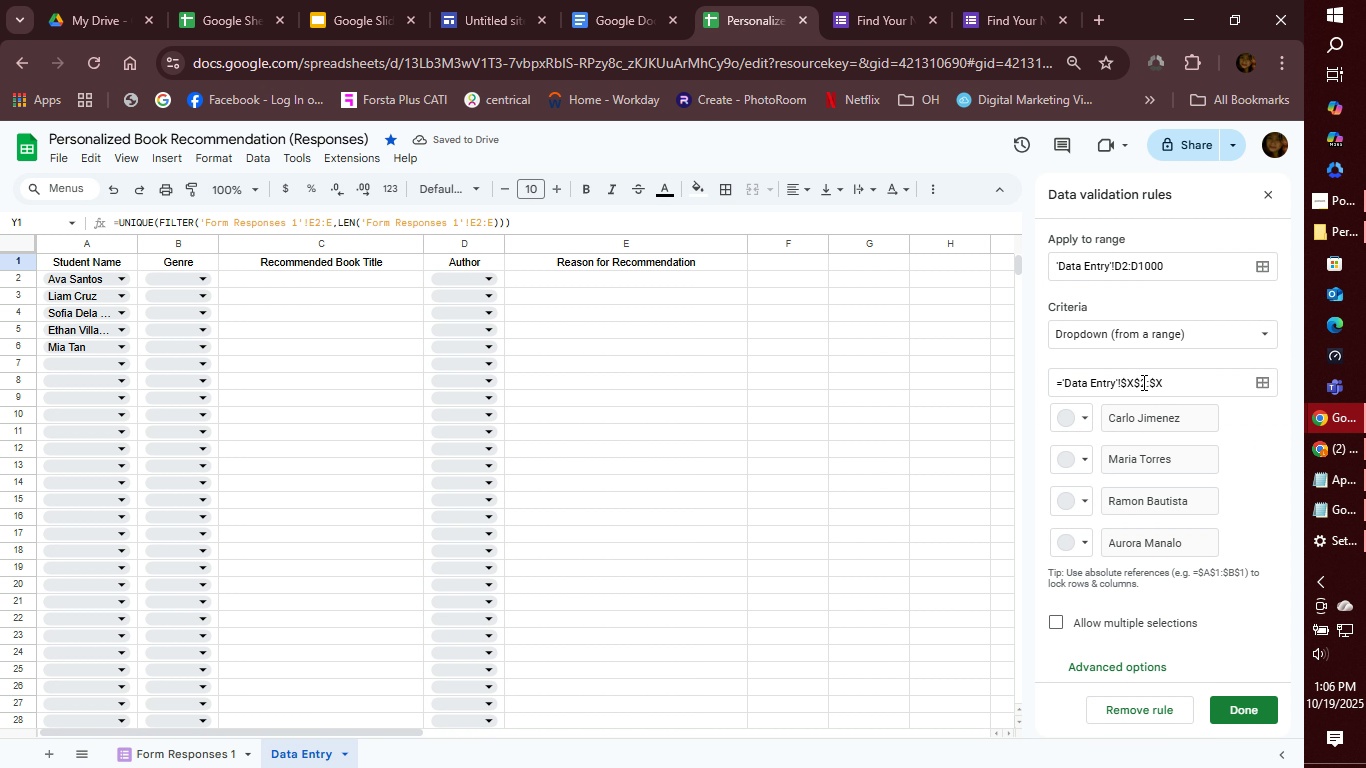 
left_click([1142, 382])
 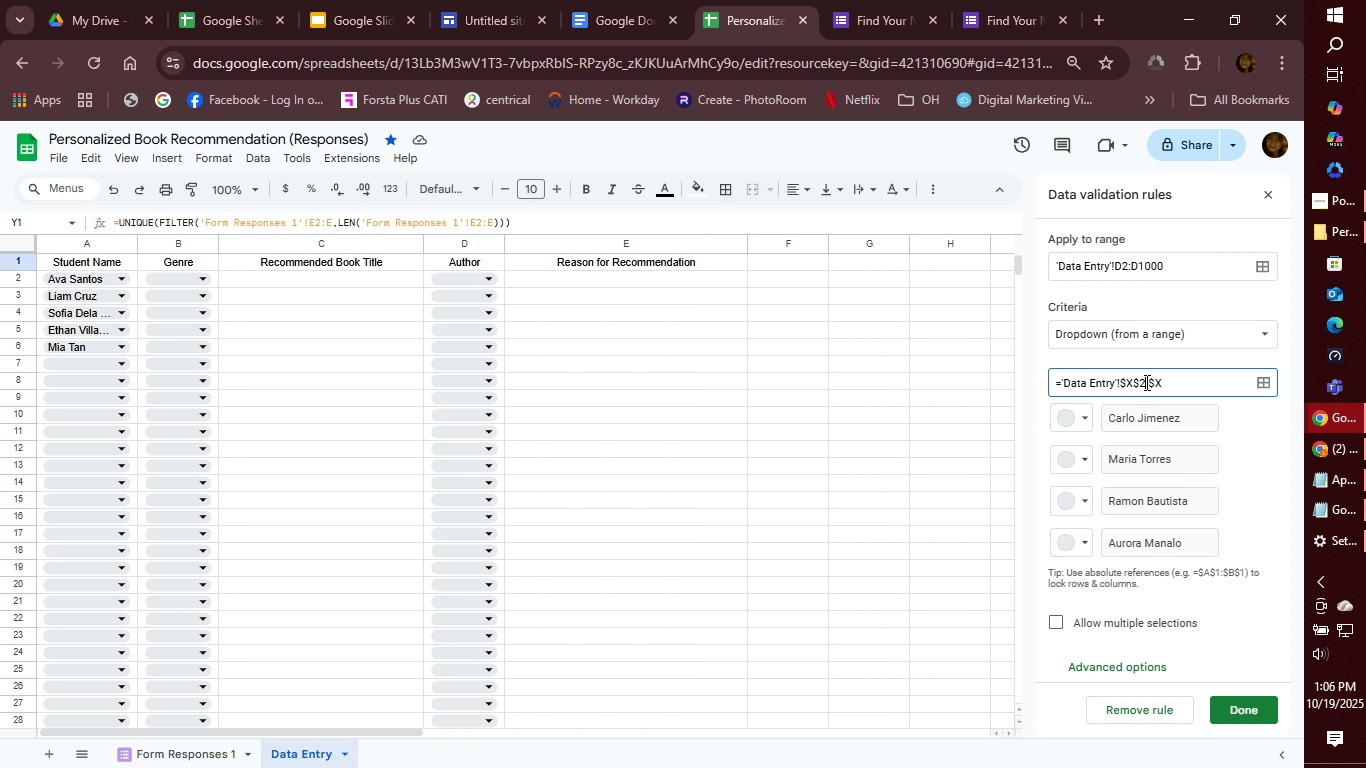 
left_click([1145, 382])
 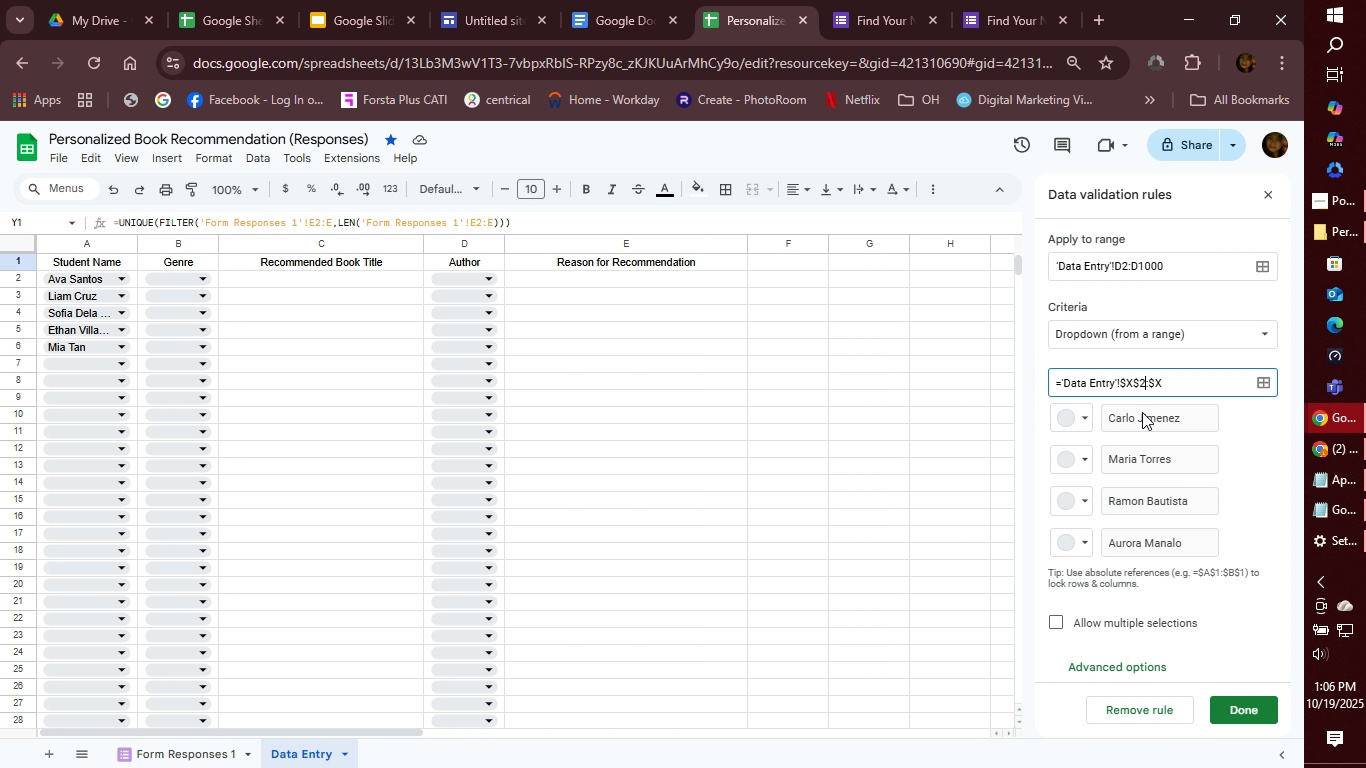 
key(Backspace)
 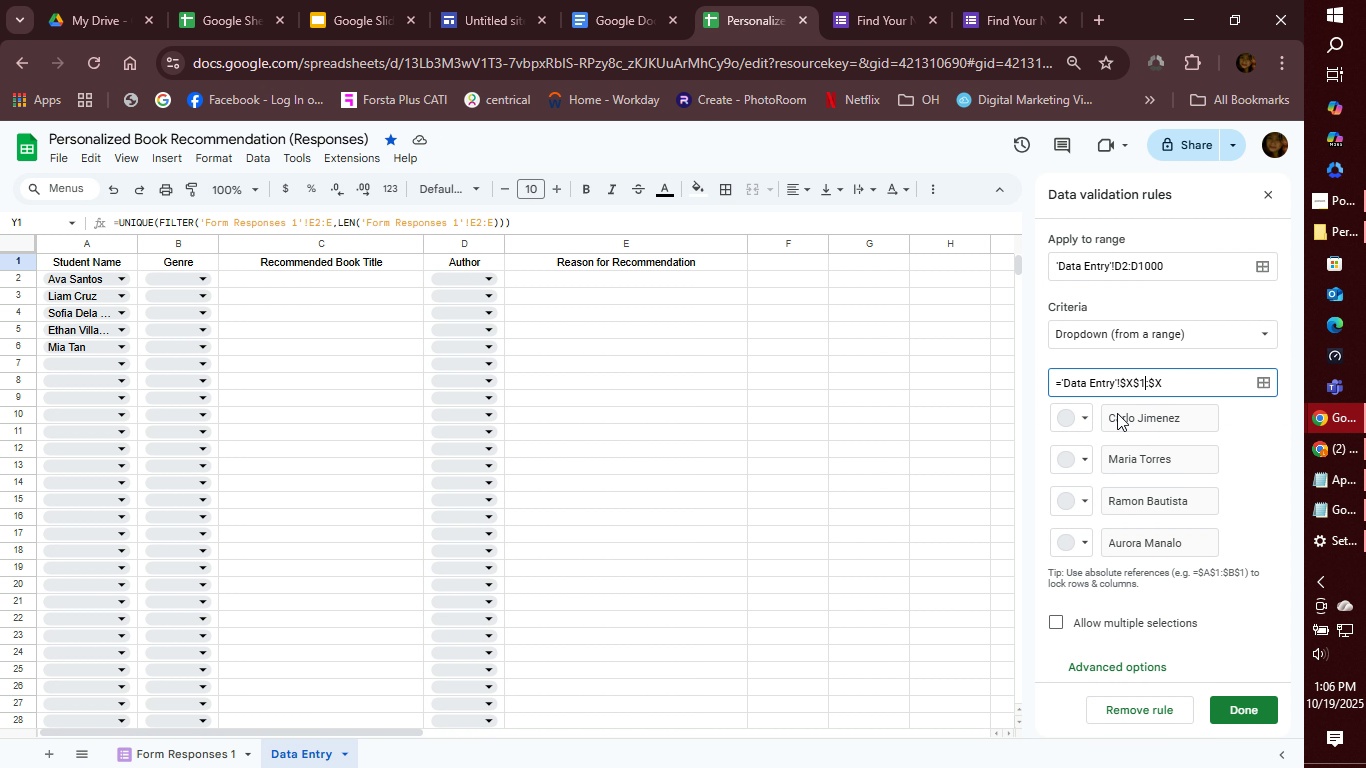 
key(1)
 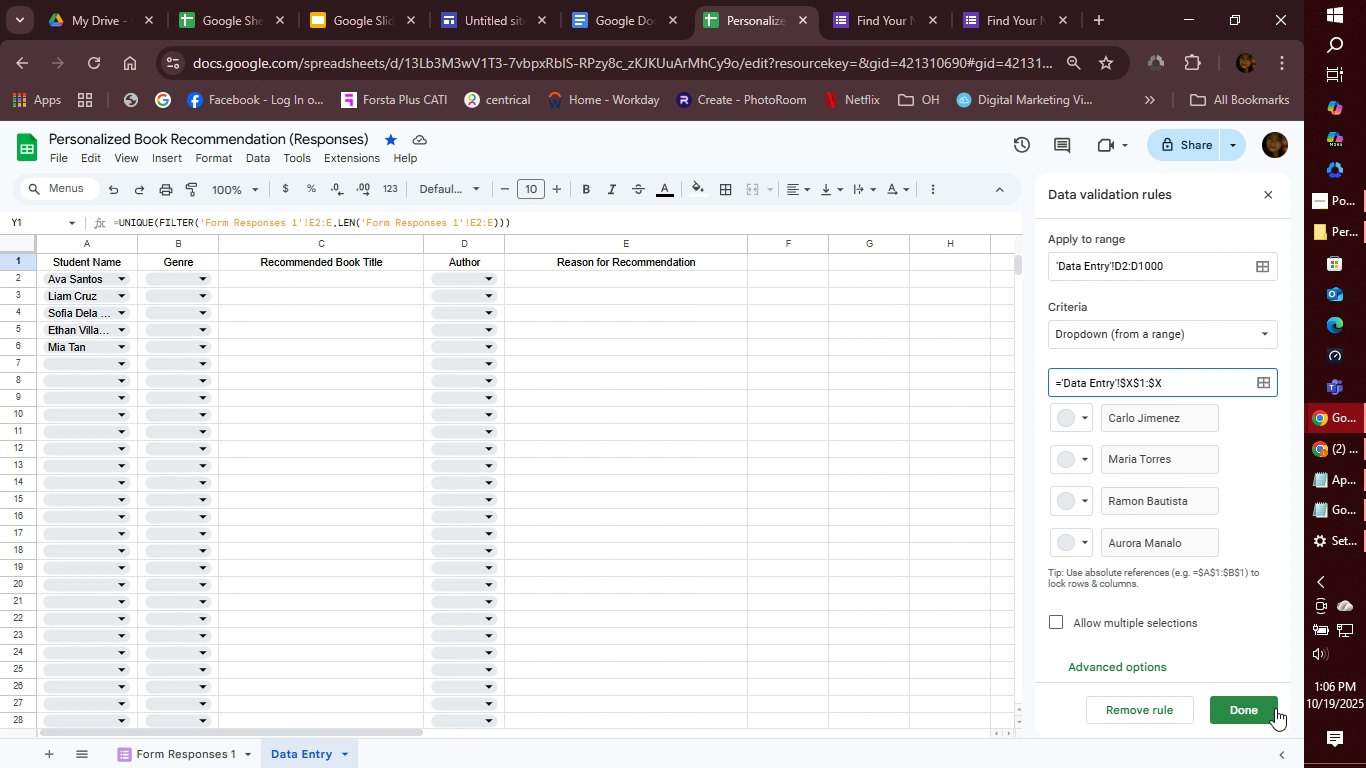 
left_click([1266, 711])
 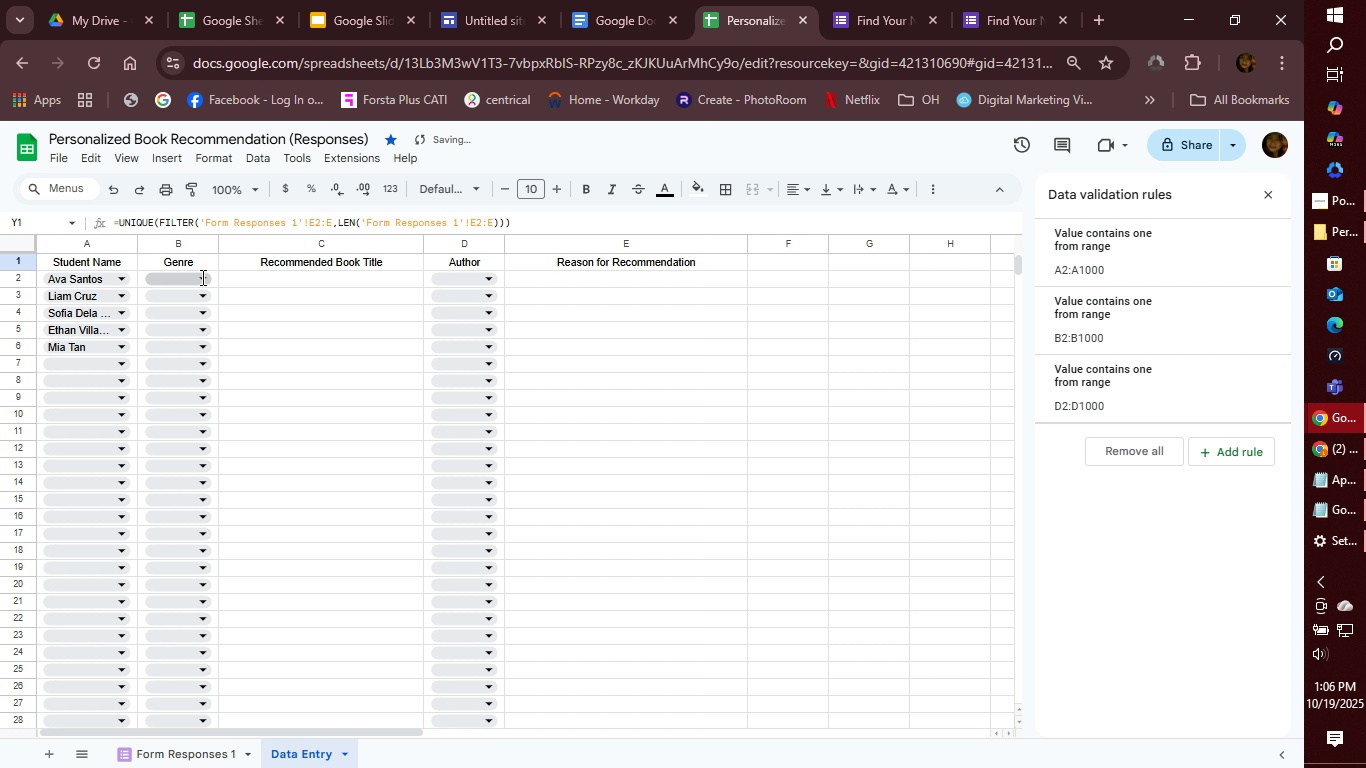 
left_click([201, 277])
 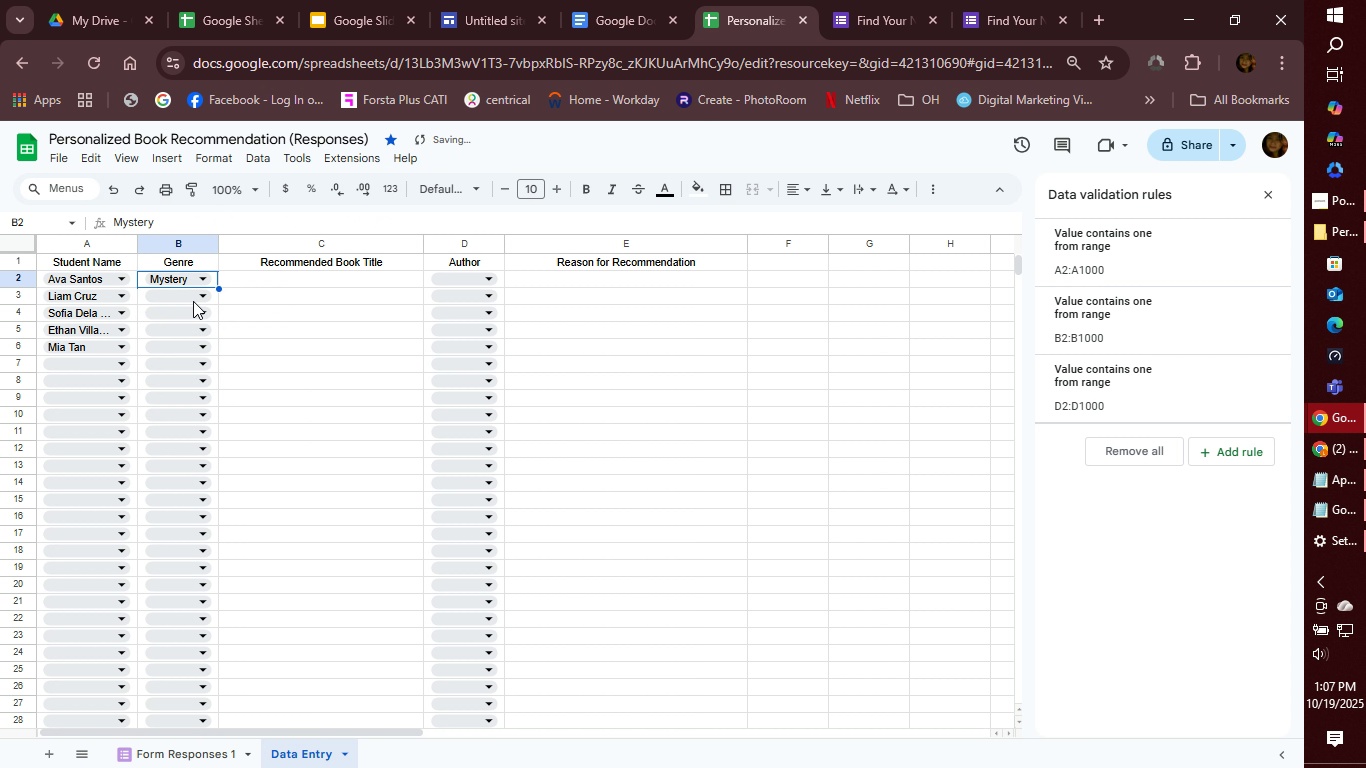 
left_click([193, 301])
 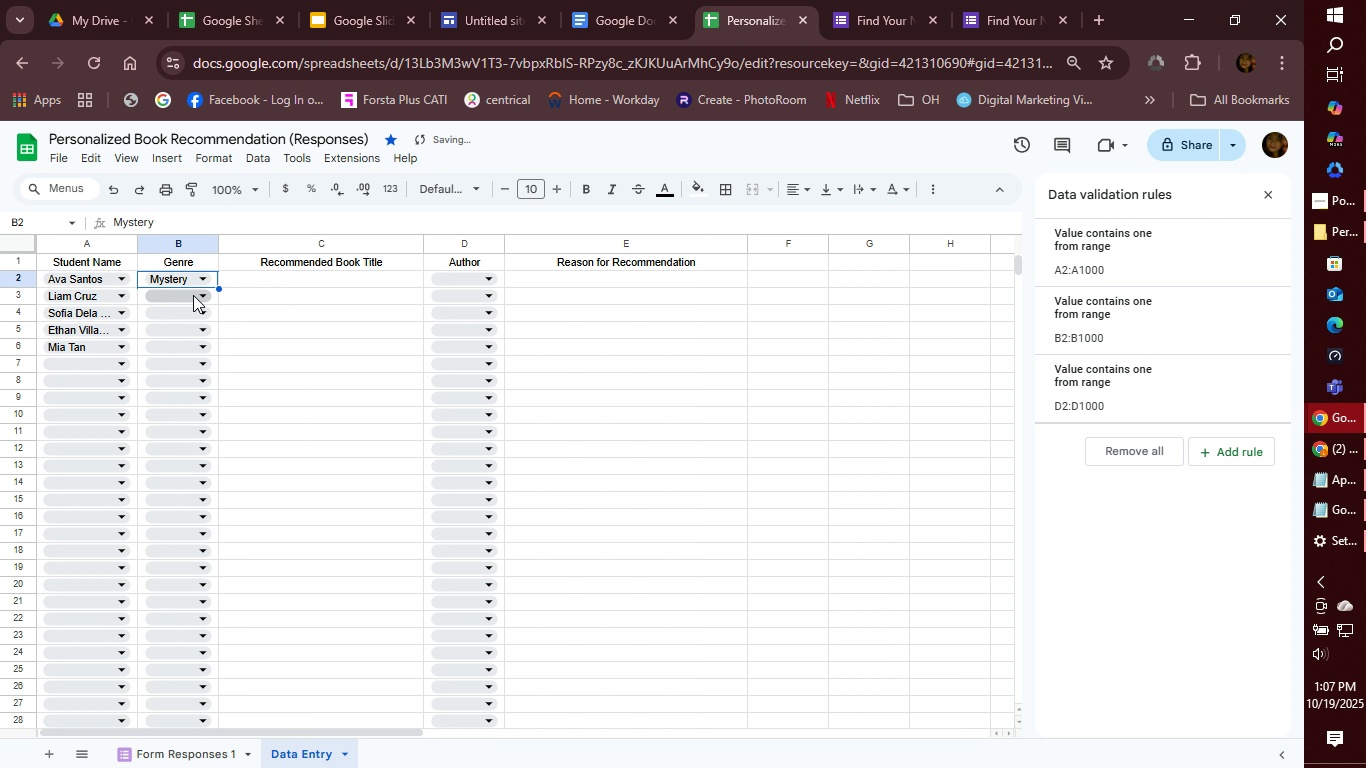 
left_click([193, 295])
 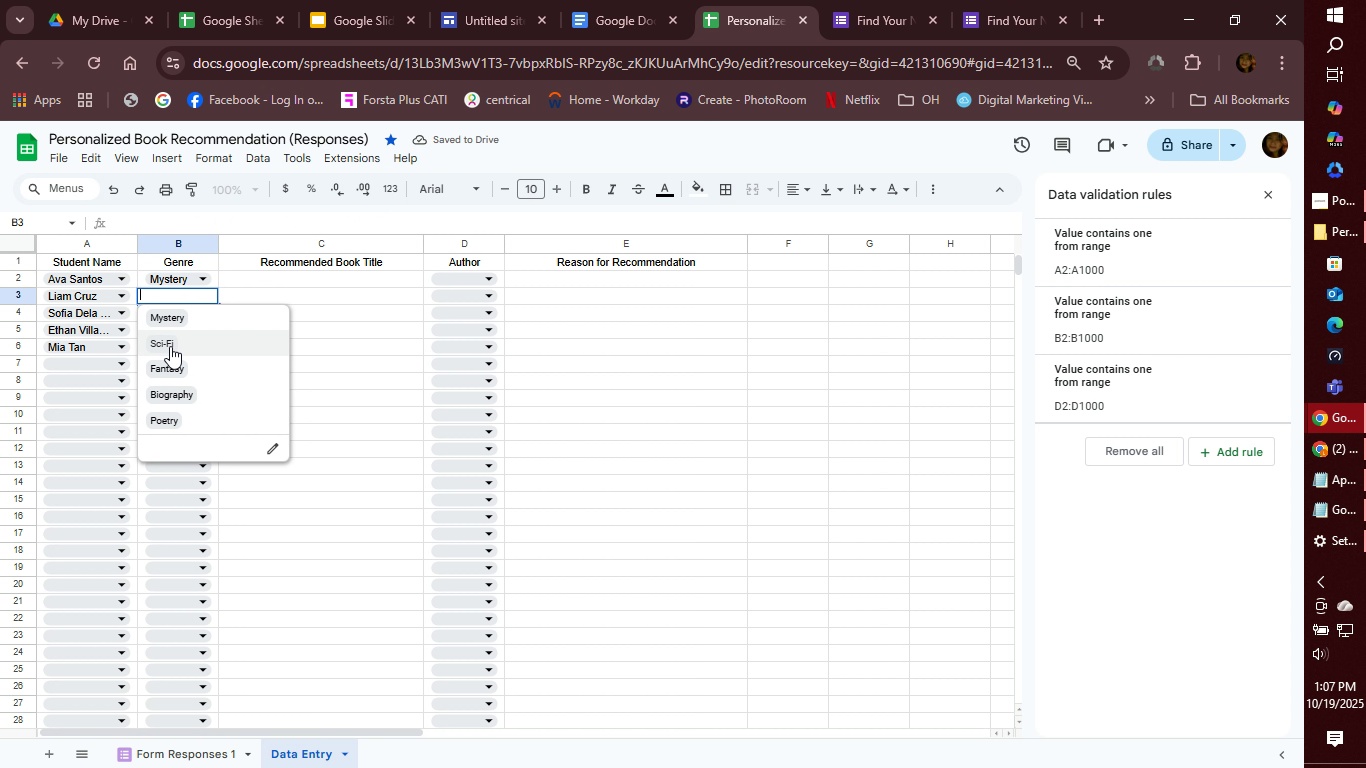 
left_click([170, 346])
 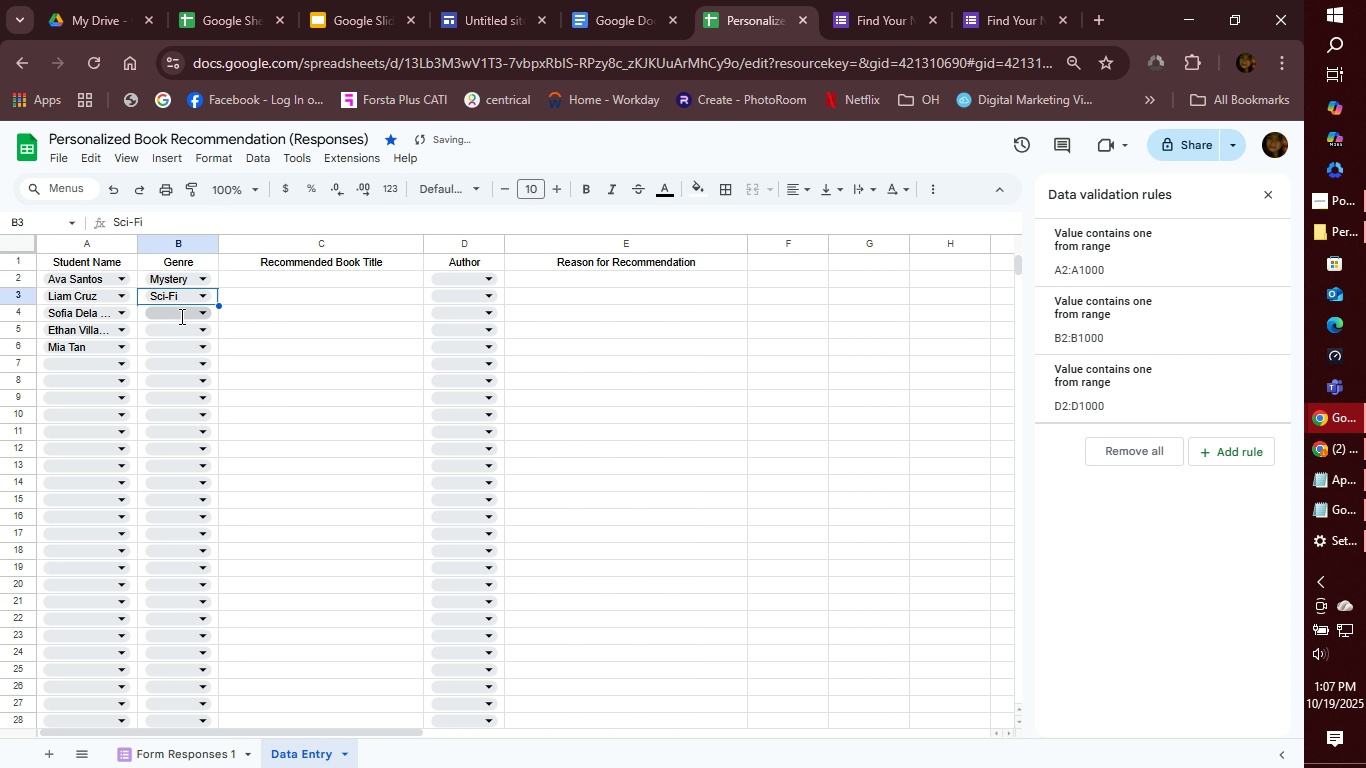 
left_click([180, 316])
 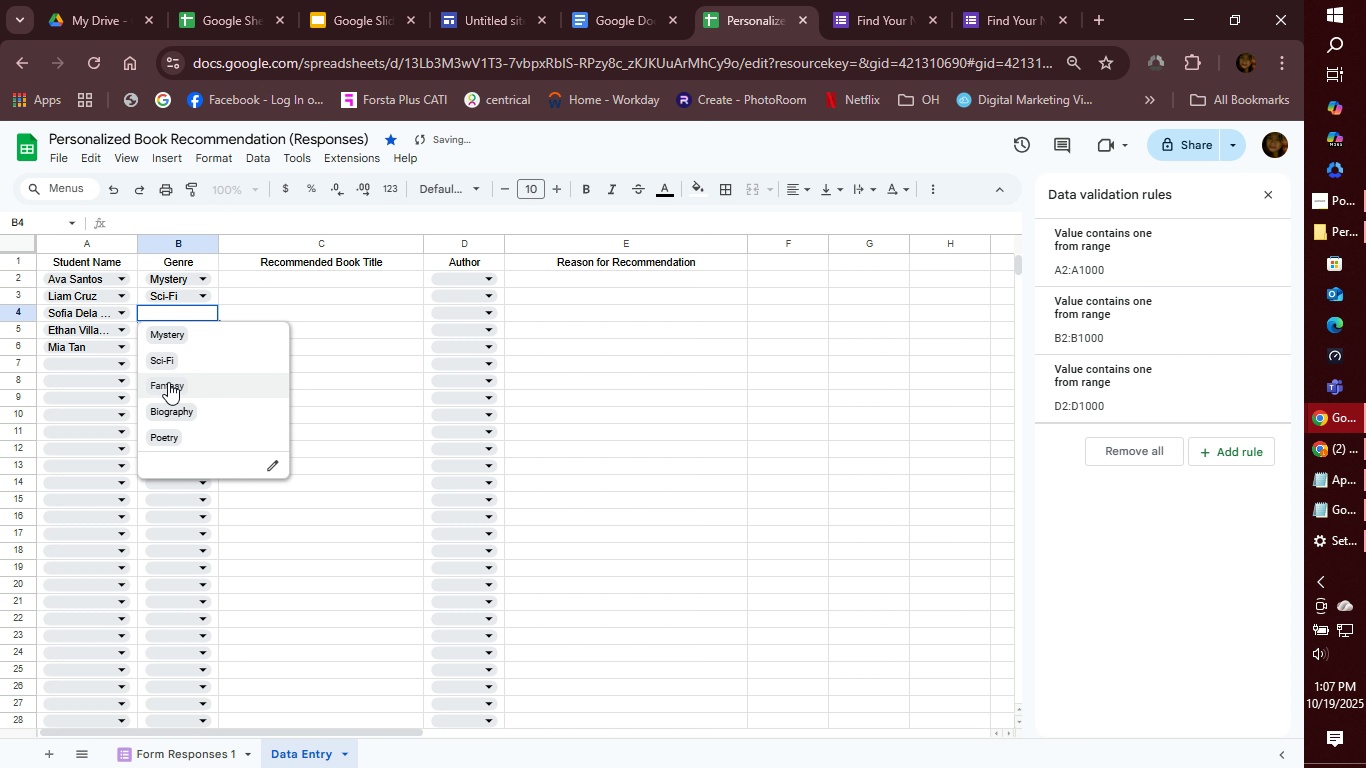 
left_click([168, 389])
 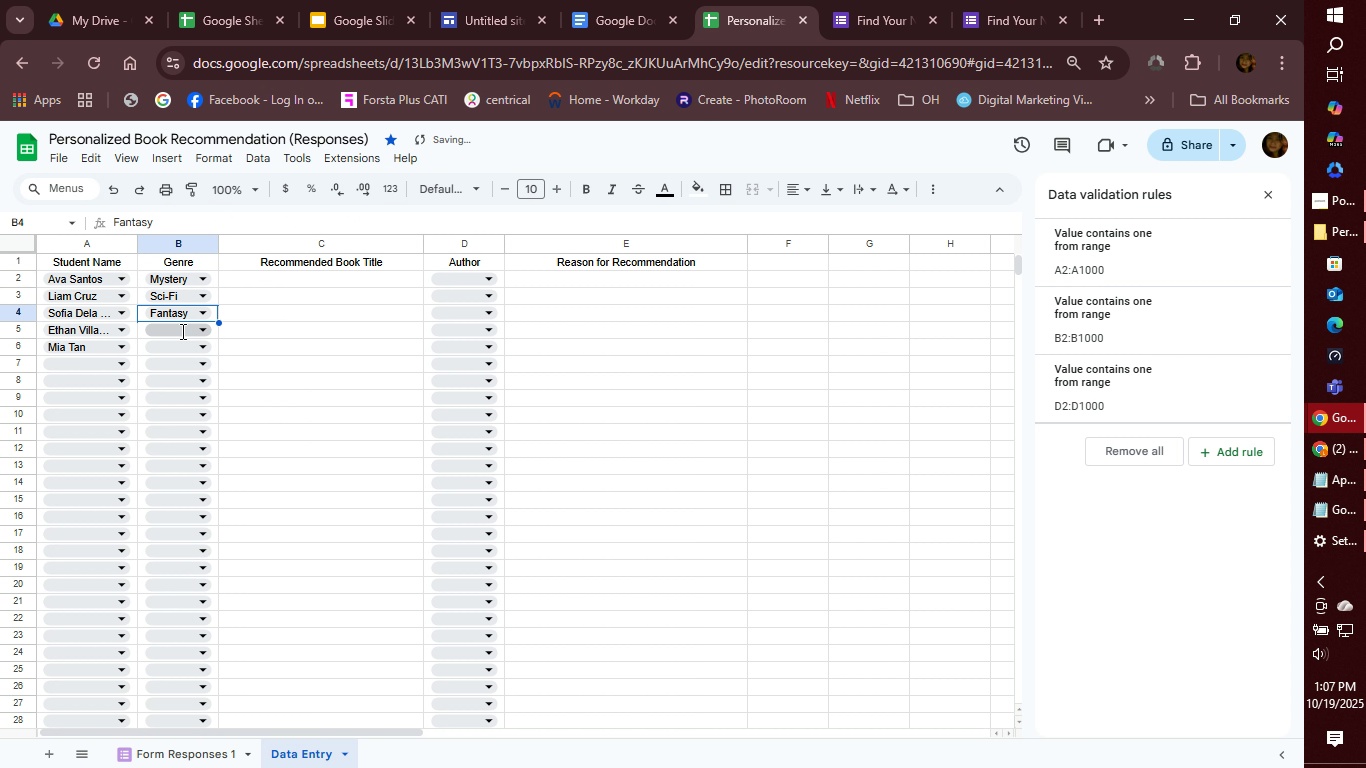 
left_click([181, 331])
 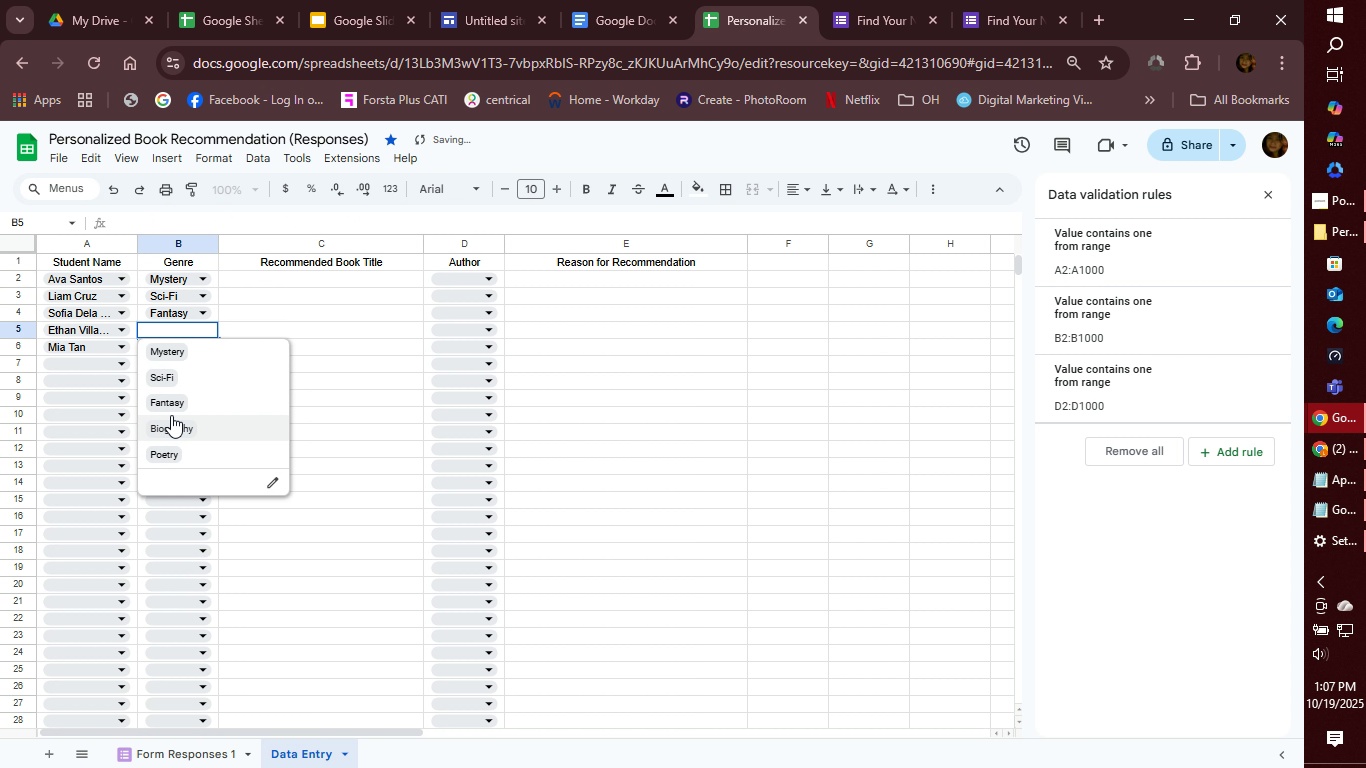 
left_click([170, 429])
 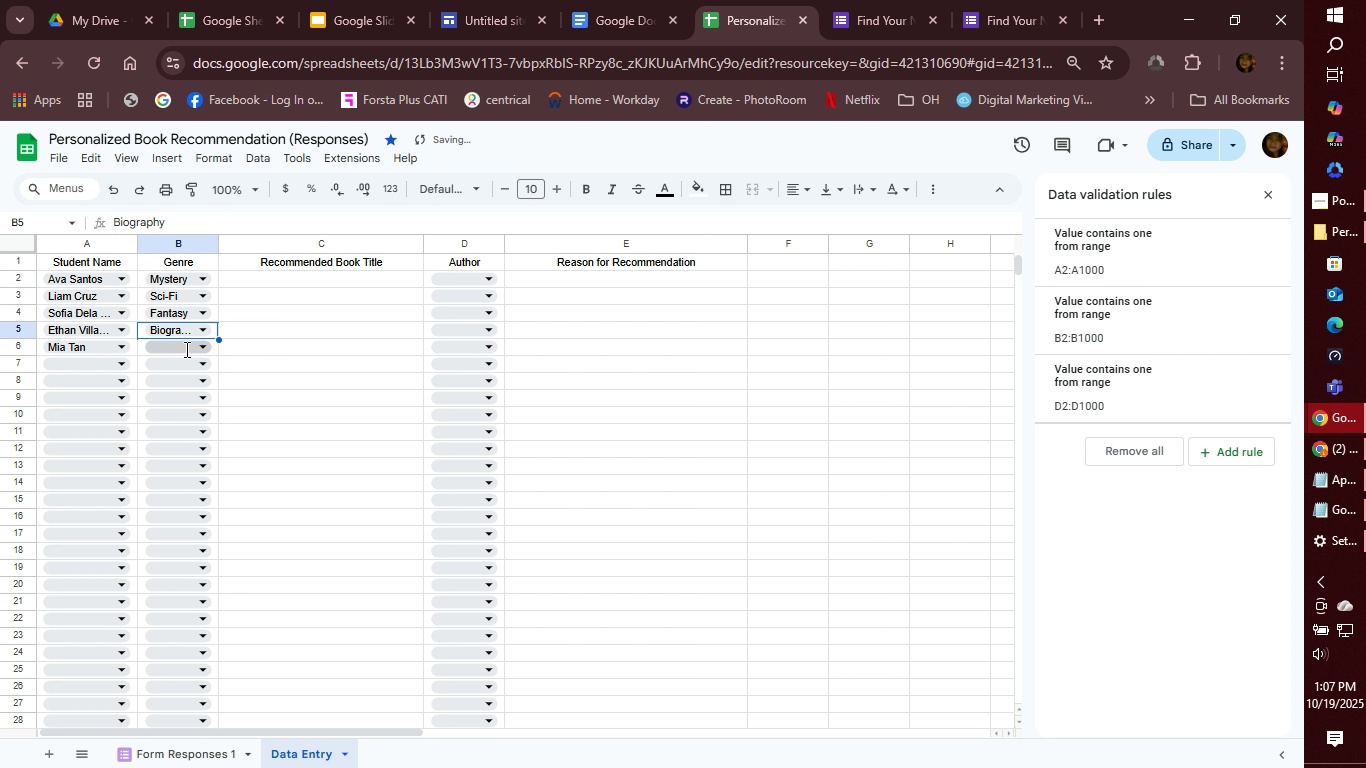 
left_click([185, 349])
 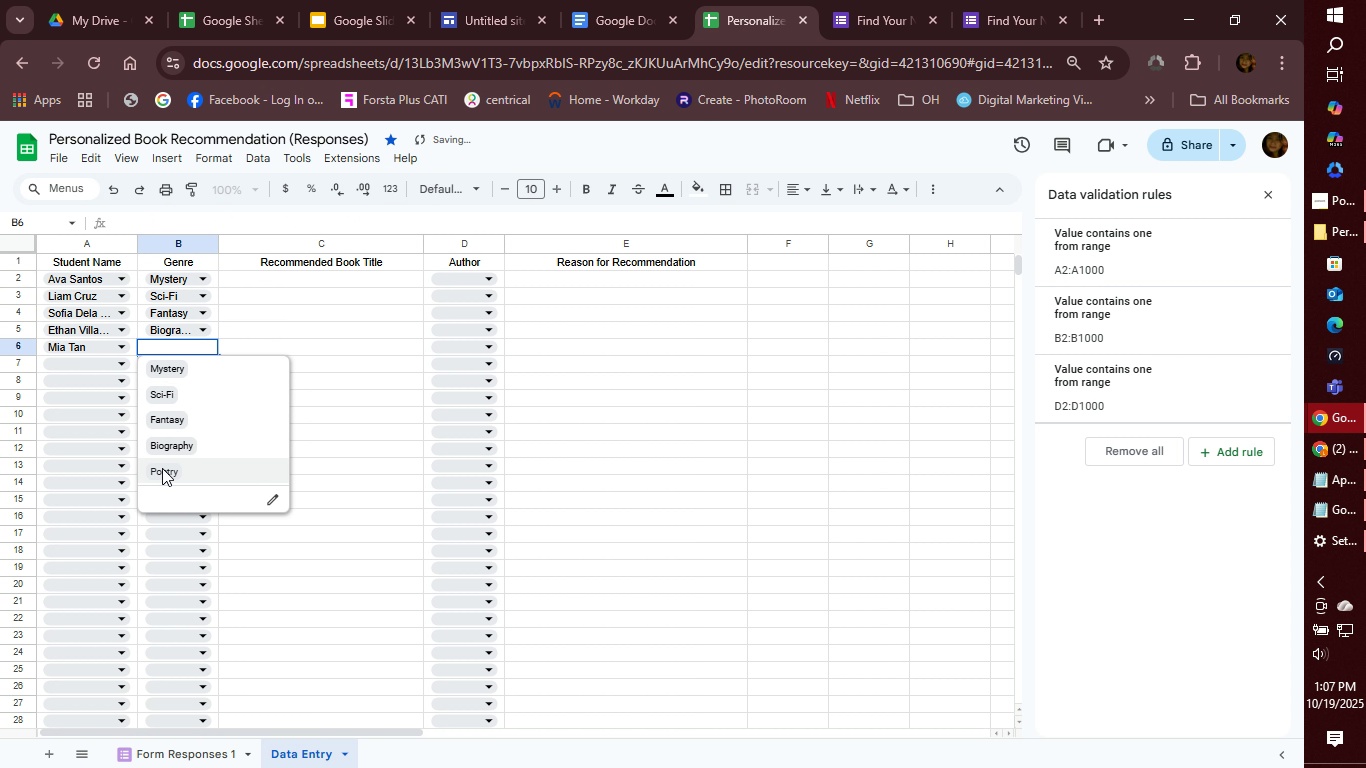 
left_click([162, 468])
 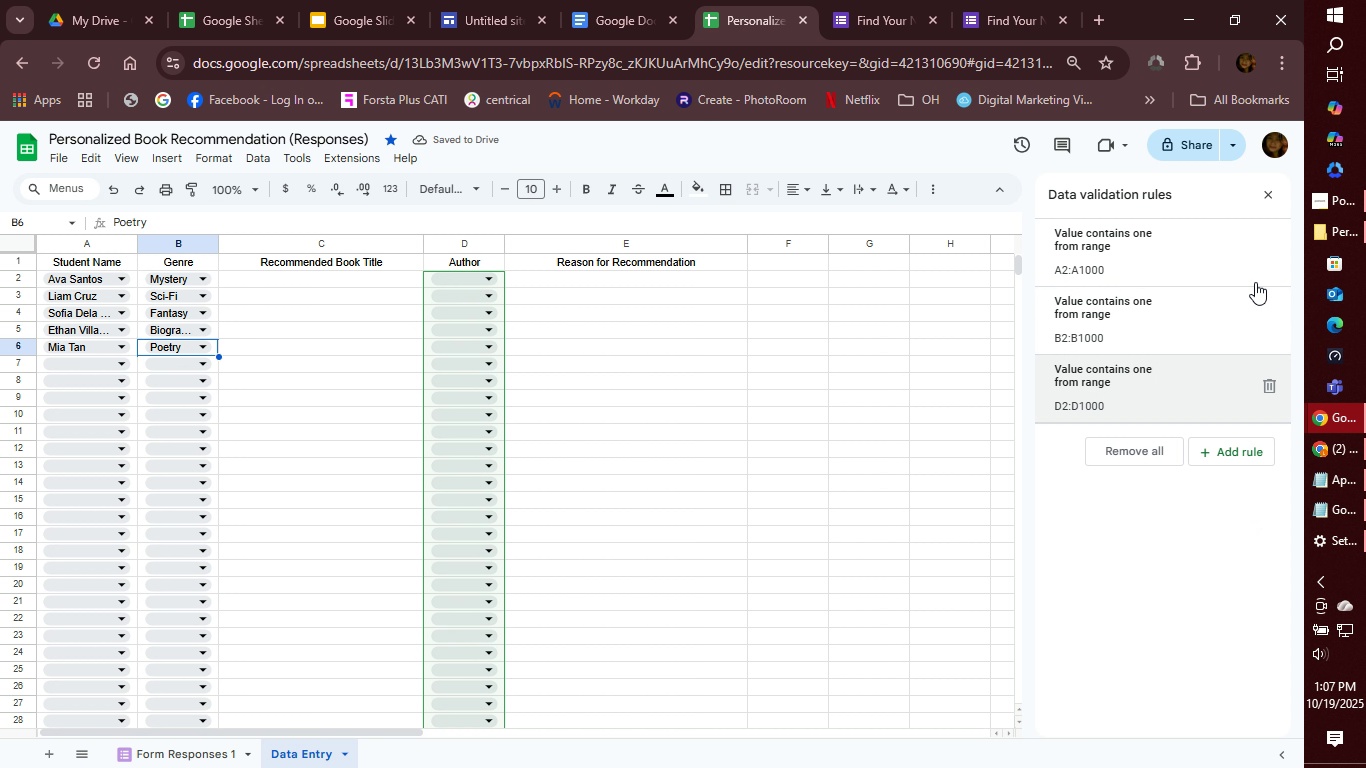 
double_click([1269, 192])
 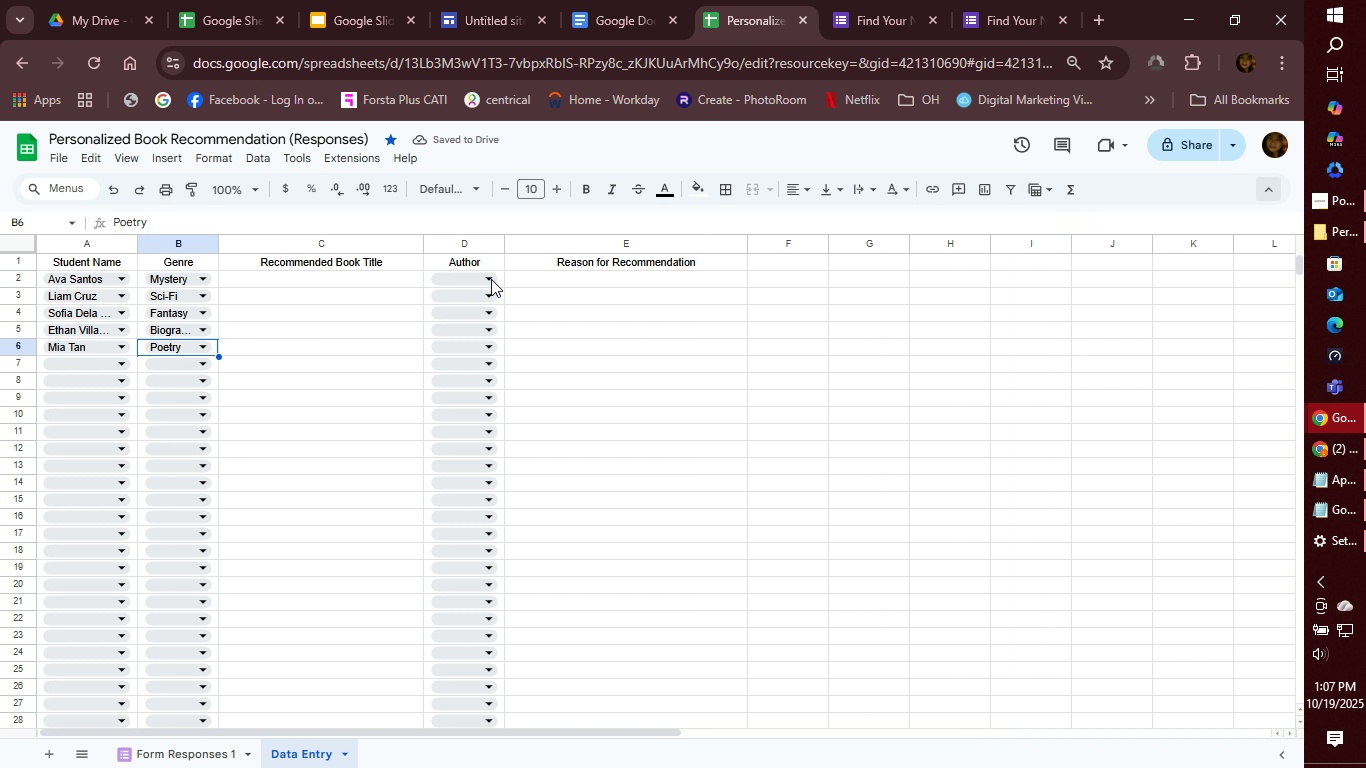 
left_click([491, 279])
 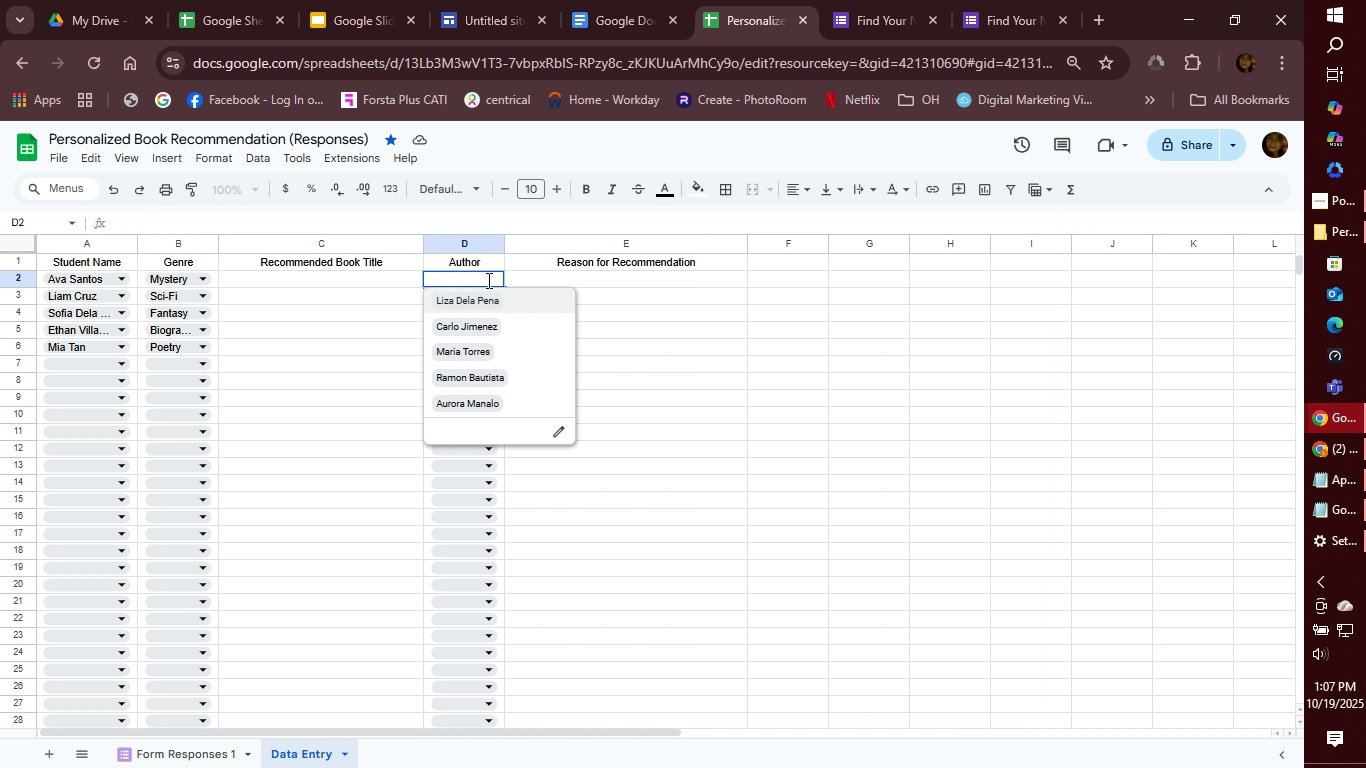 
left_click([487, 280])
 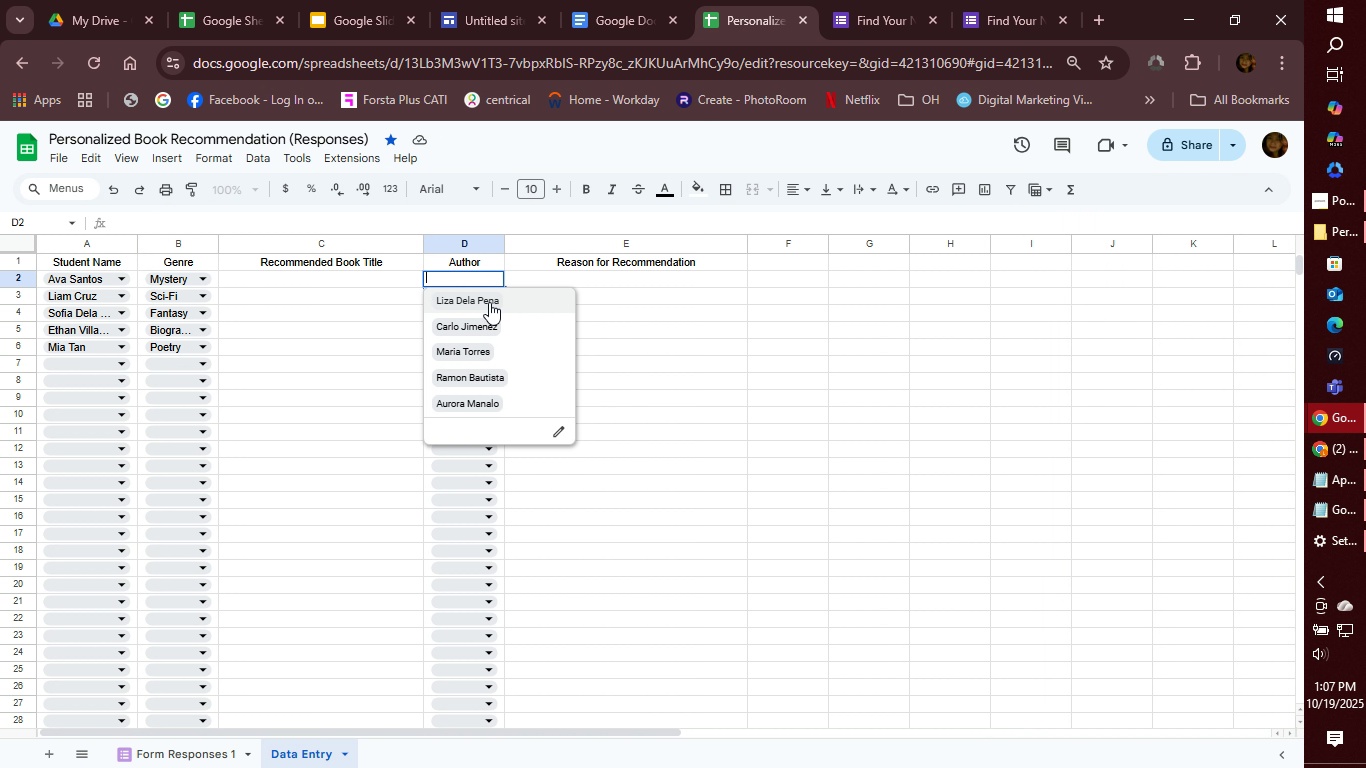 
left_click([489, 302])
 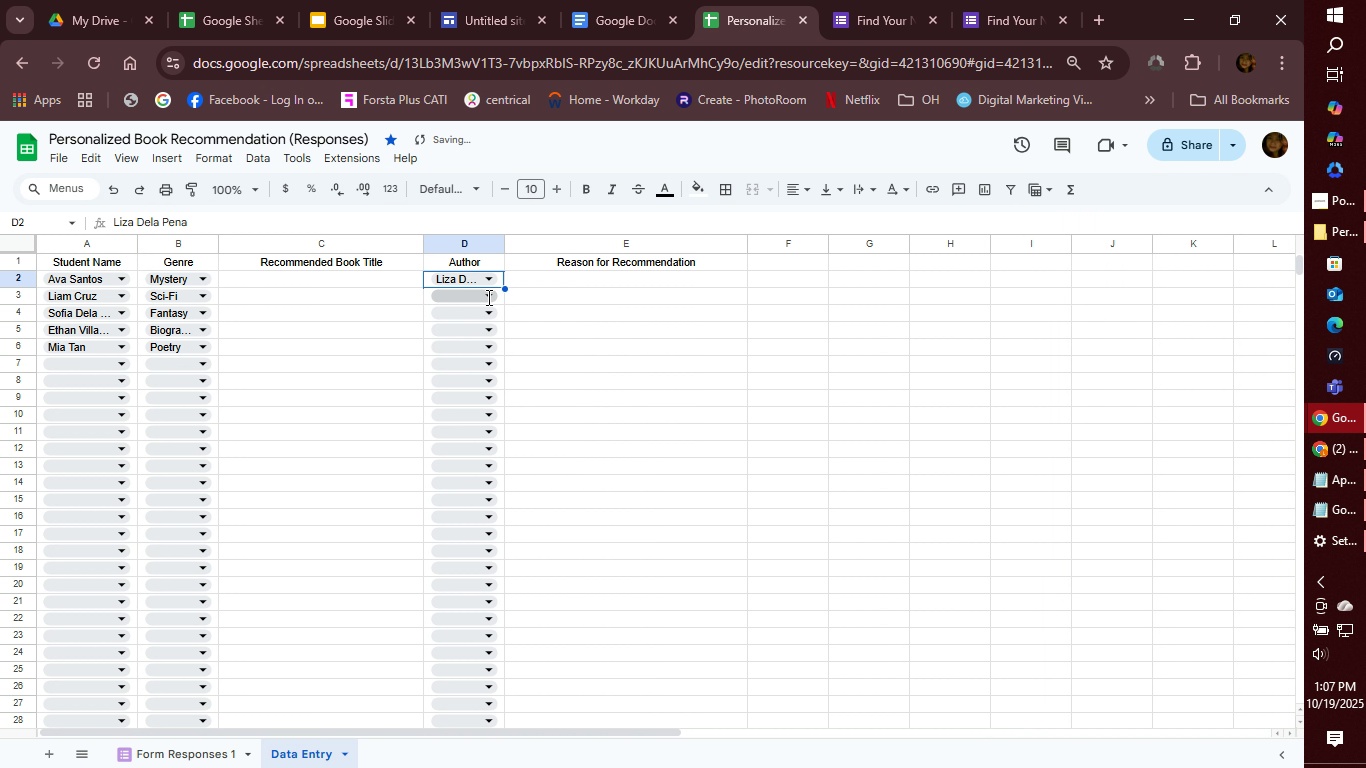 
left_click([487, 297])
 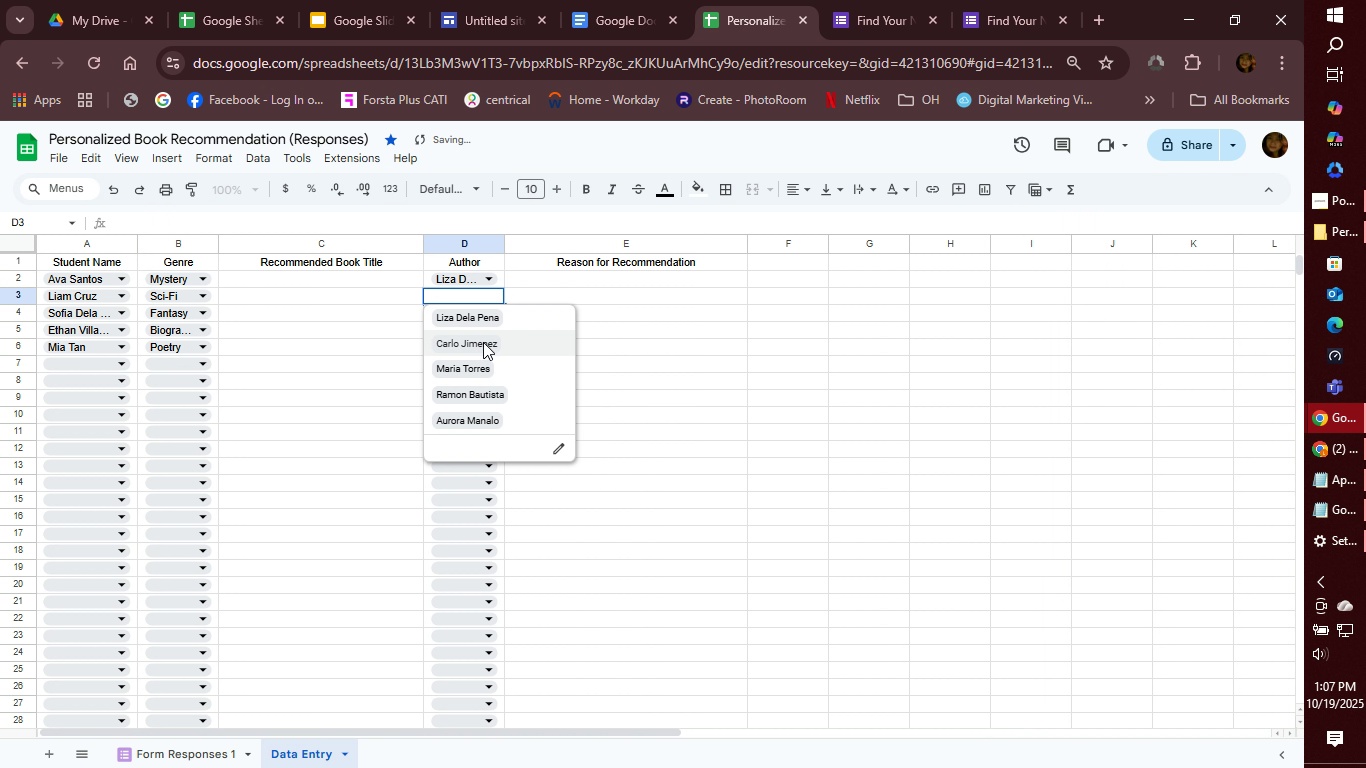 
left_click([483, 342])
 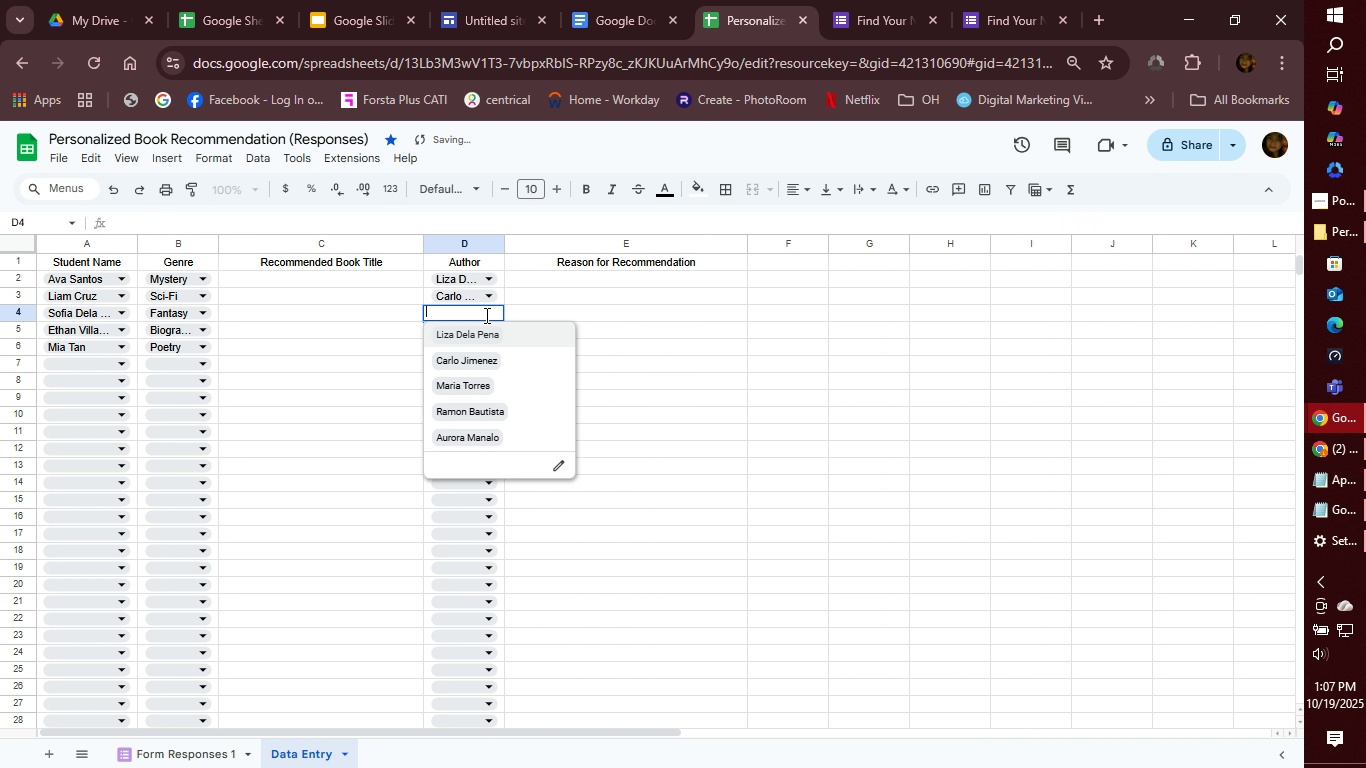 
left_click([485, 315])
 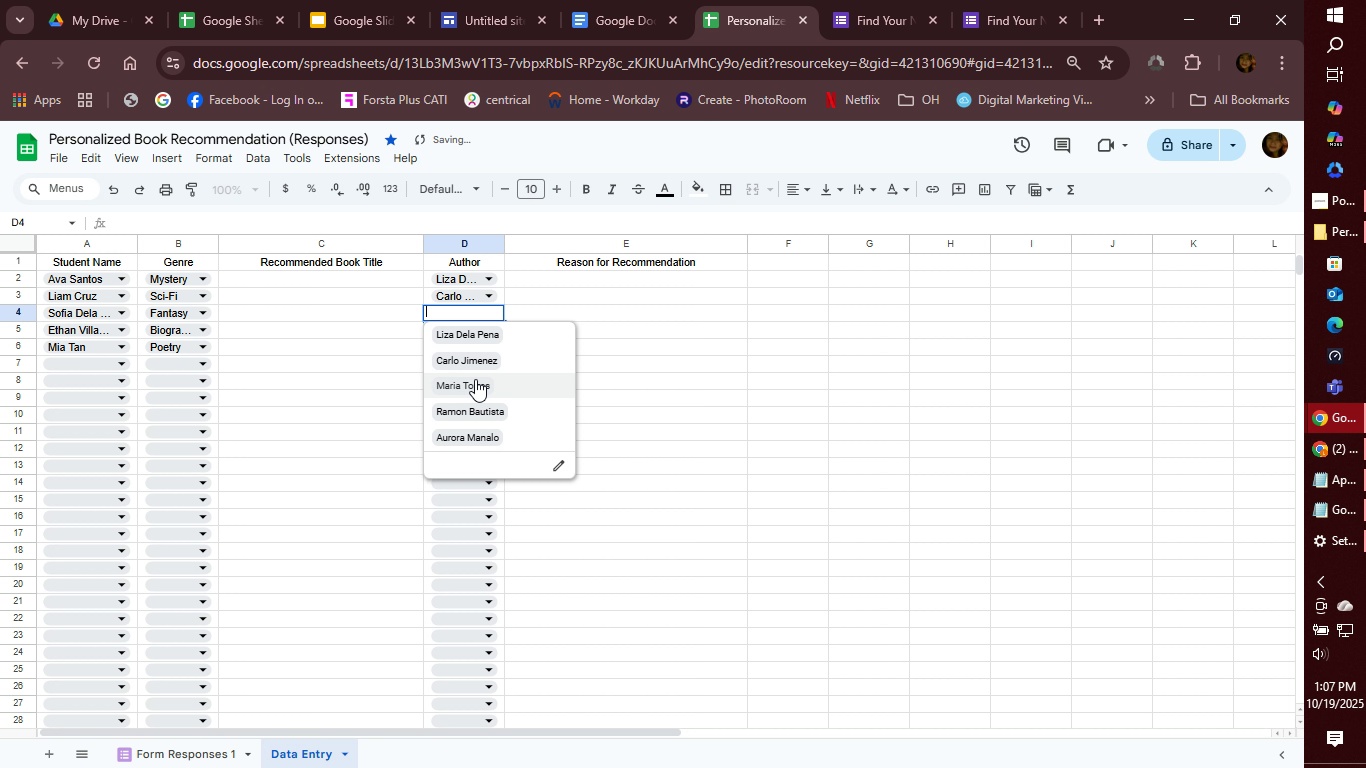 
left_click([475, 379])
 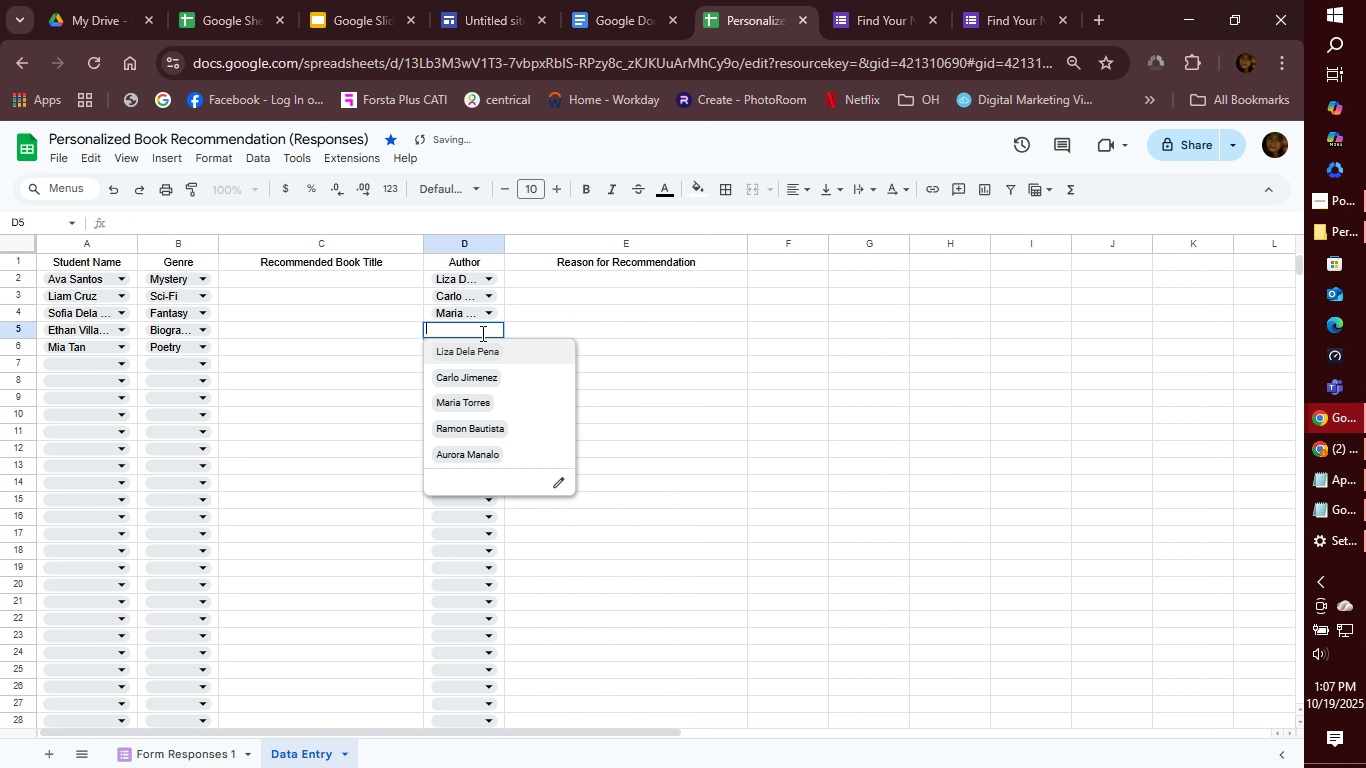 
left_click([481, 333])
 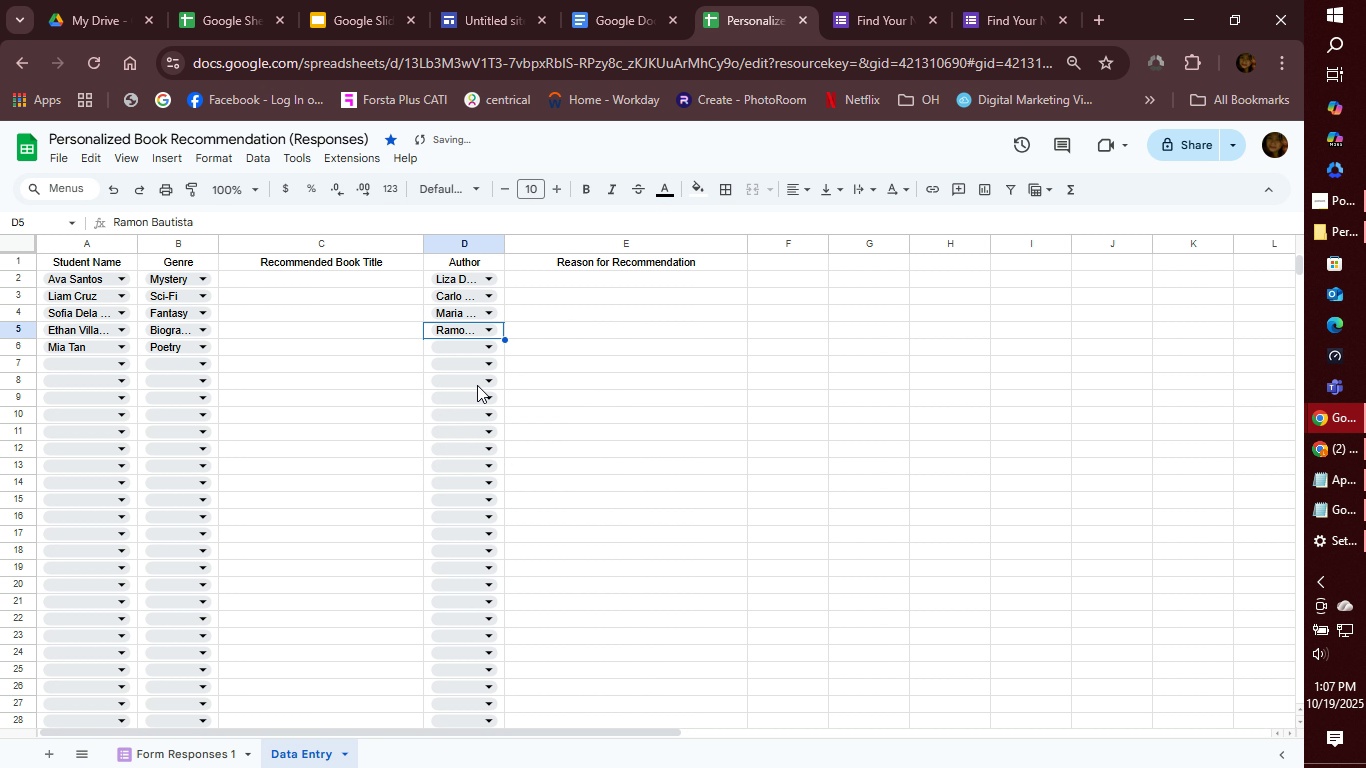 
left_click([465, 429])
 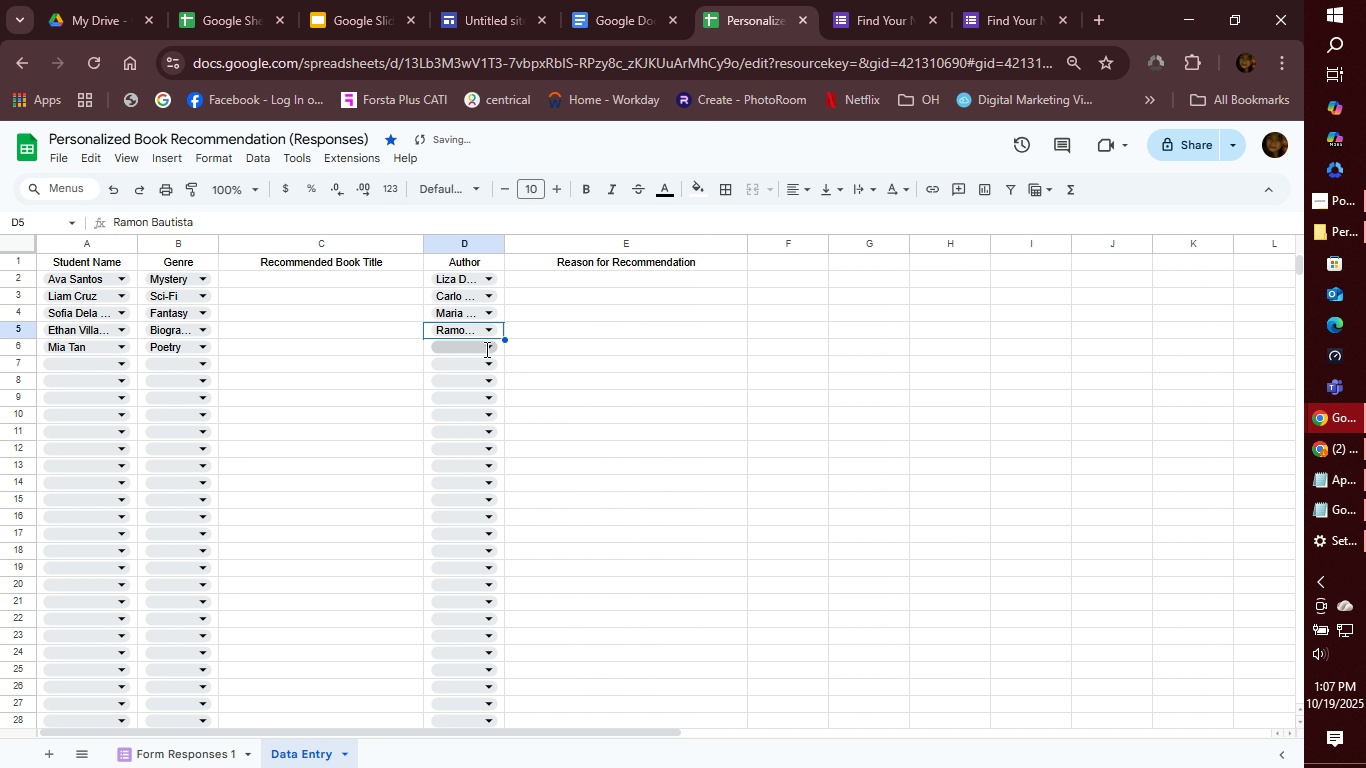 
left_click([485, 349])
 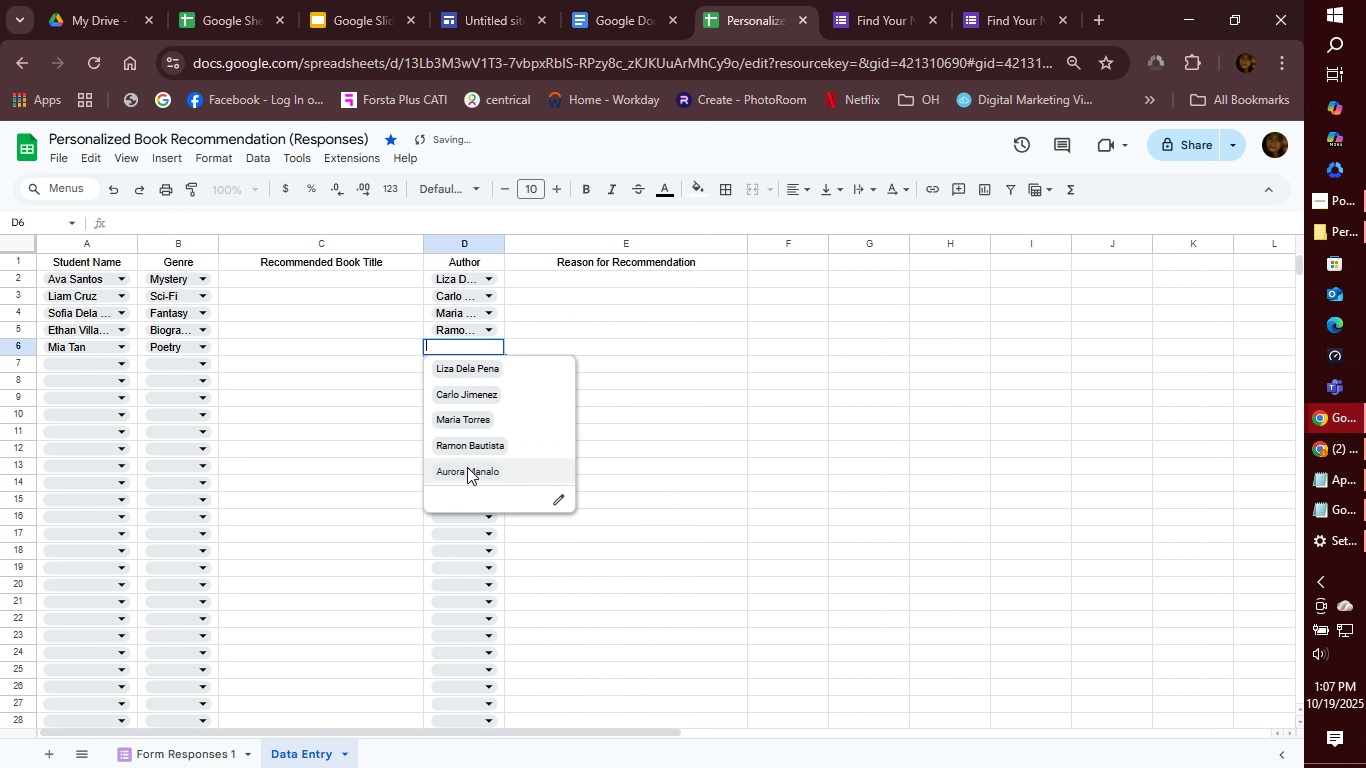 
left_click([468, 467])
 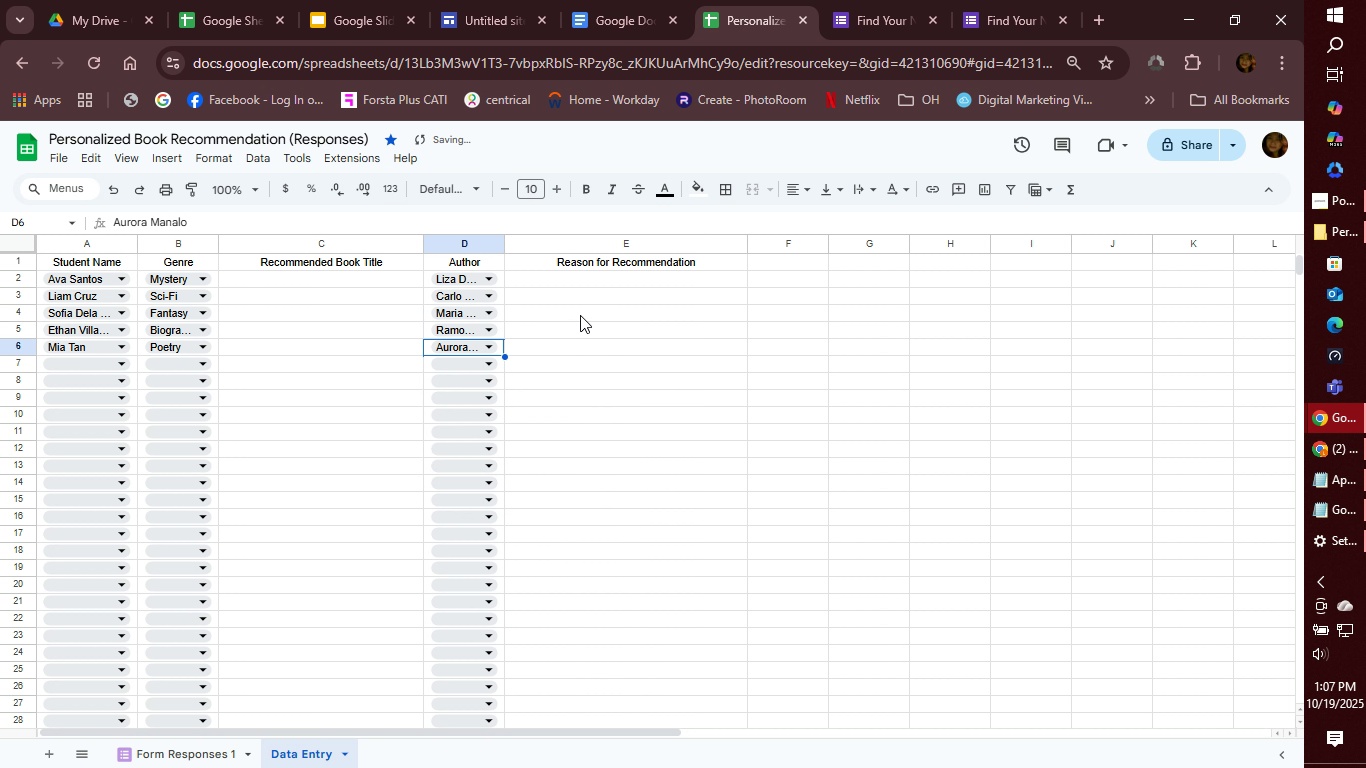 
left_click([580, 304])
 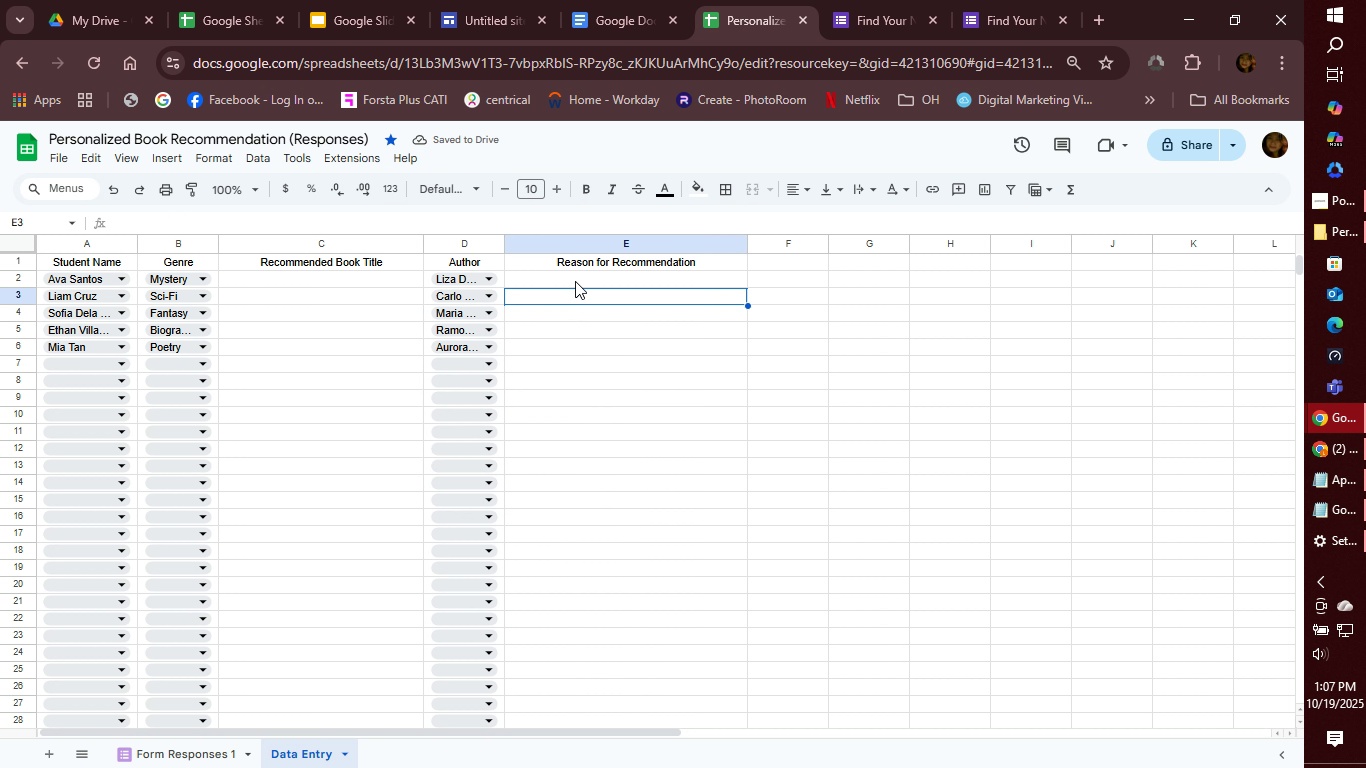 
left_click([575, 281])
 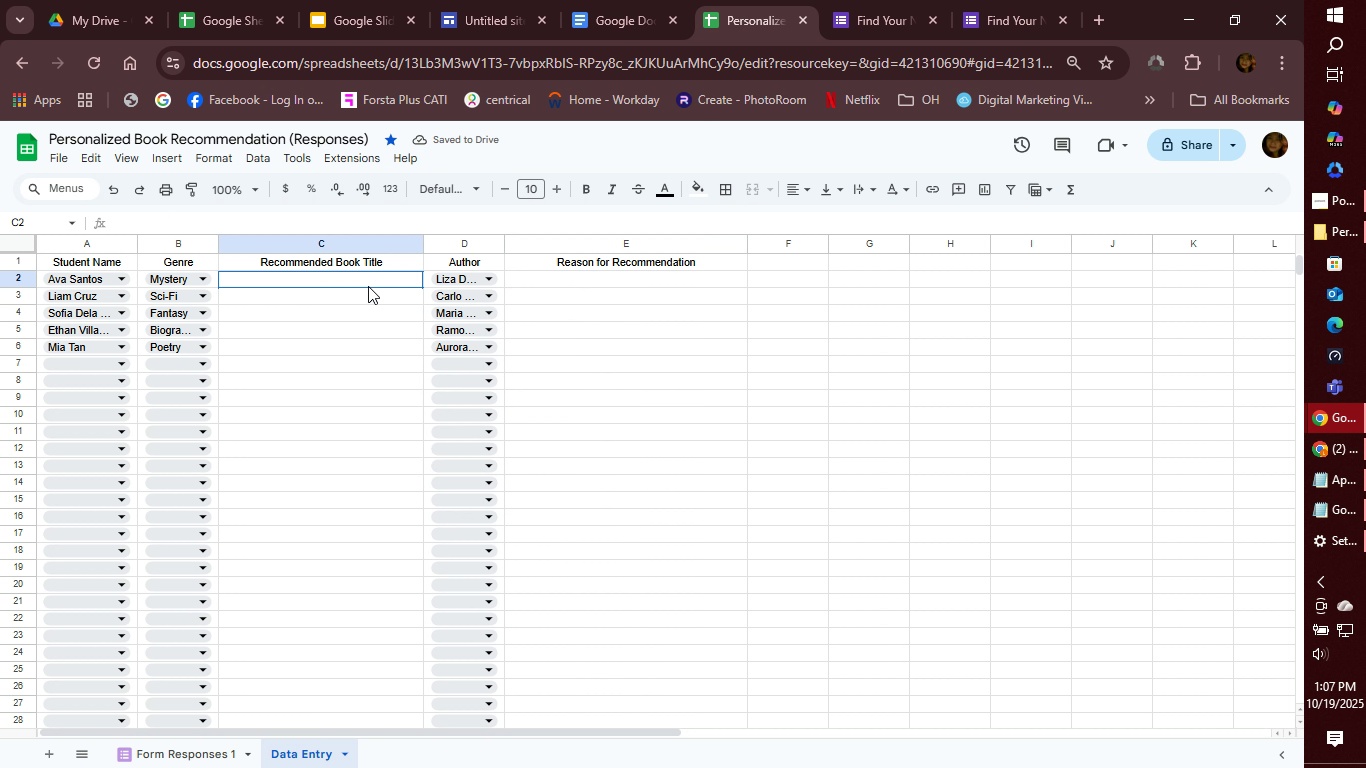 
left_click([368, 286])
 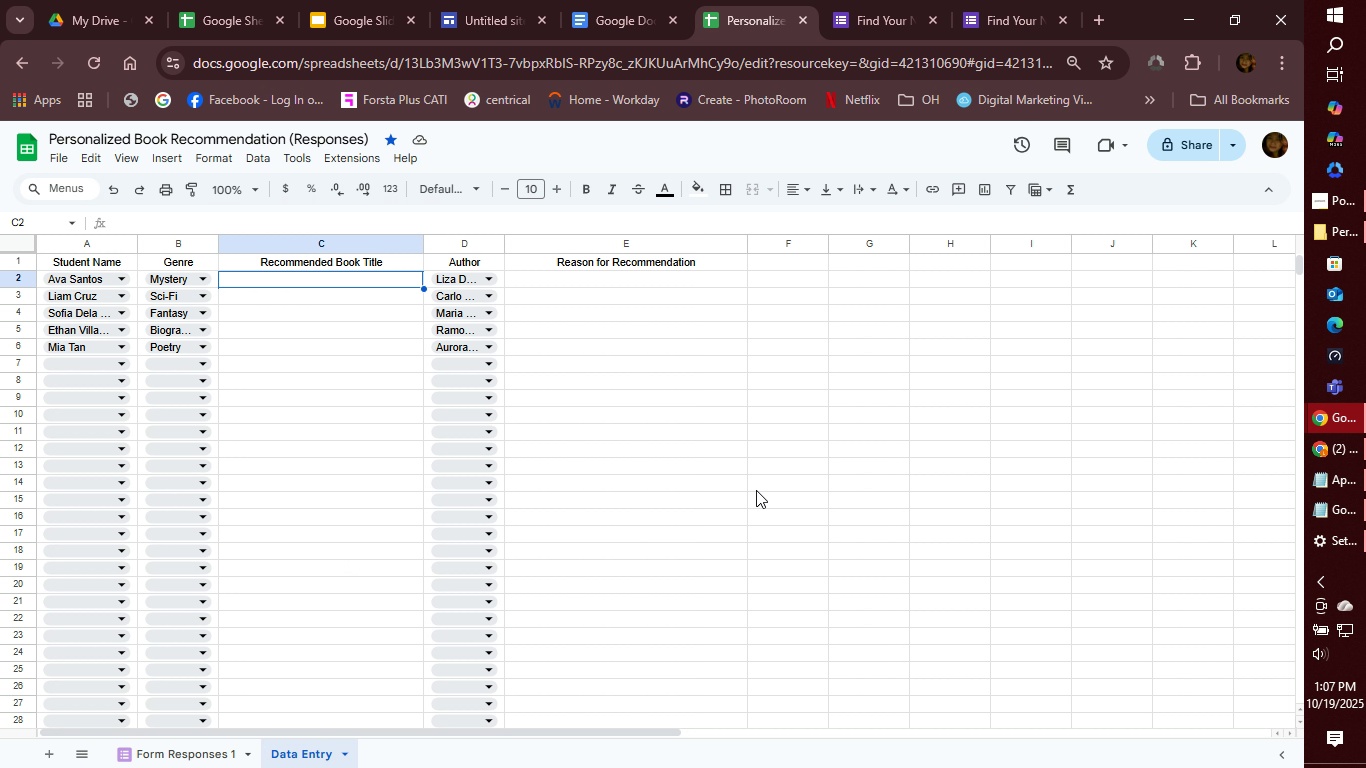 
wait(20.48)
 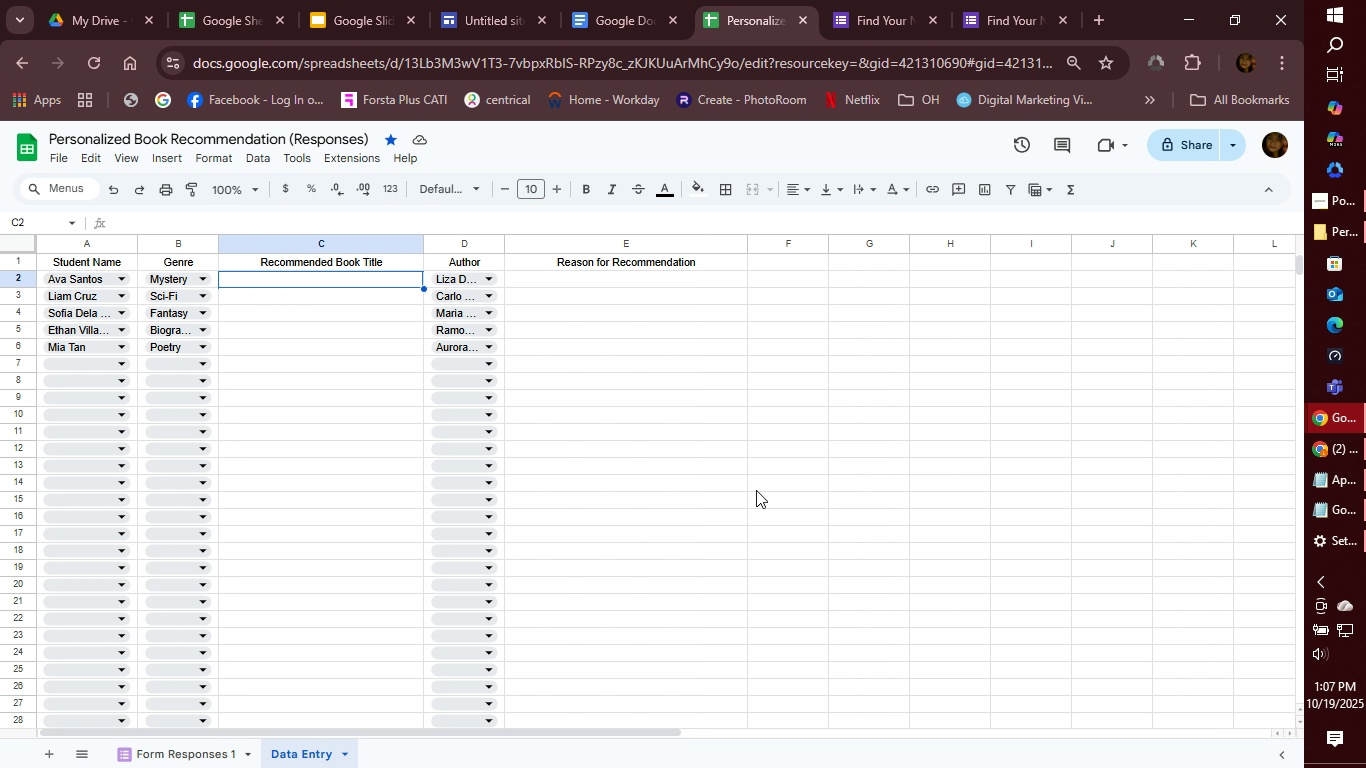 
left_click([1096, 20])
 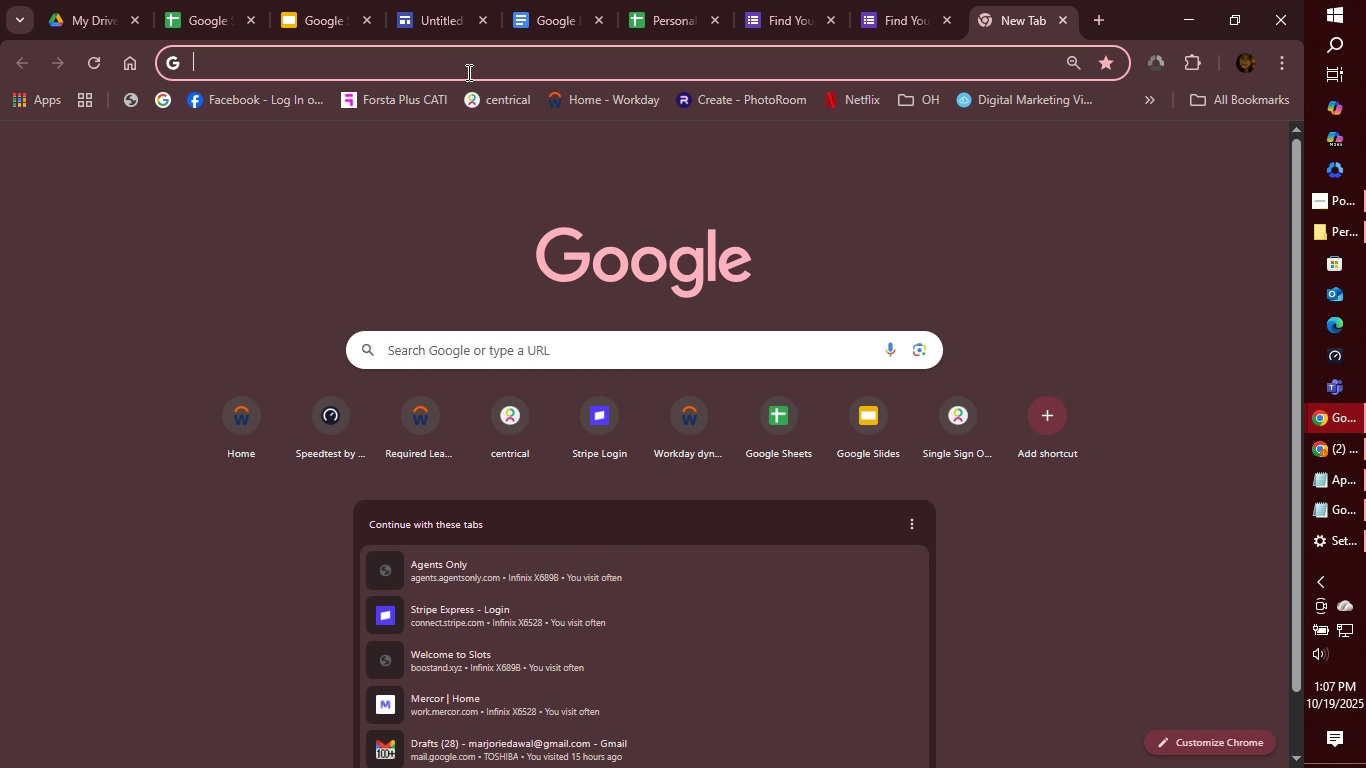 
type(Liza Dela Pena Books Mystery)
 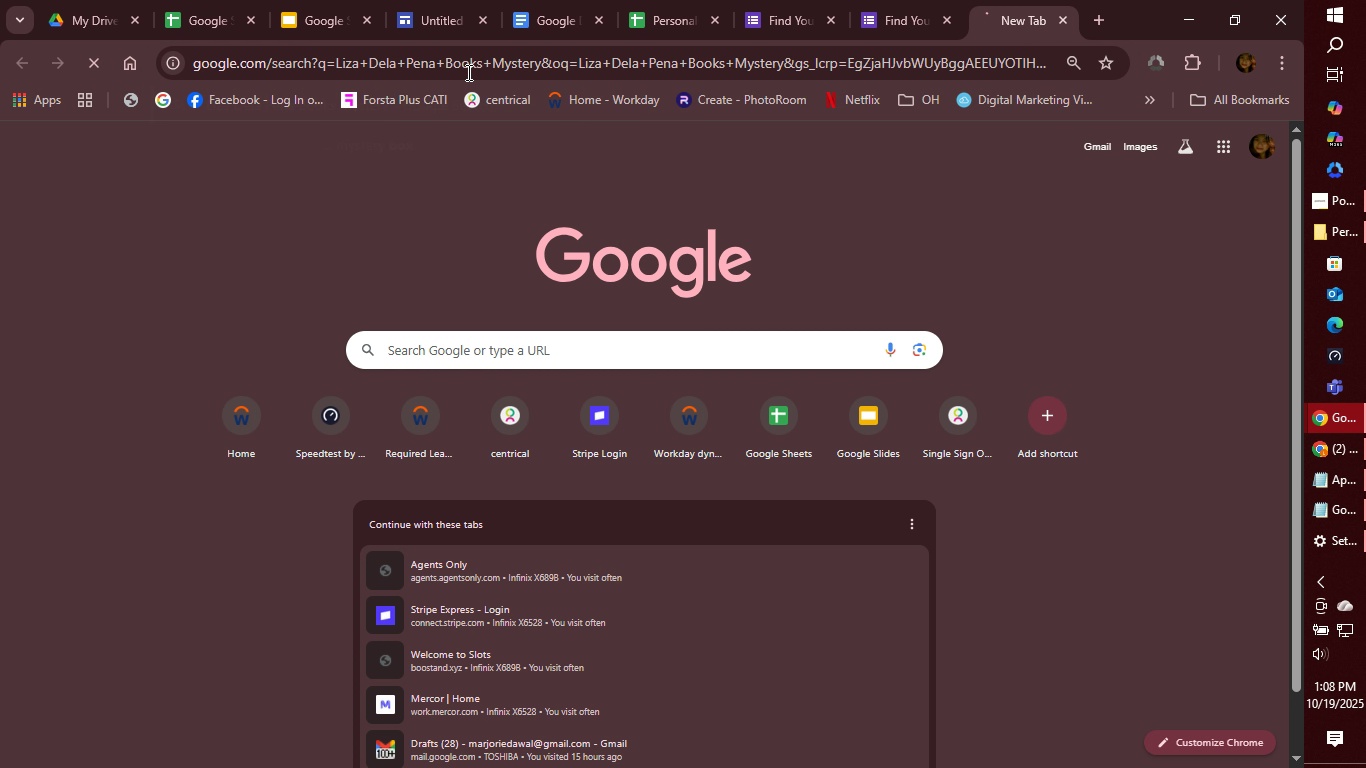 
key(Enter)
 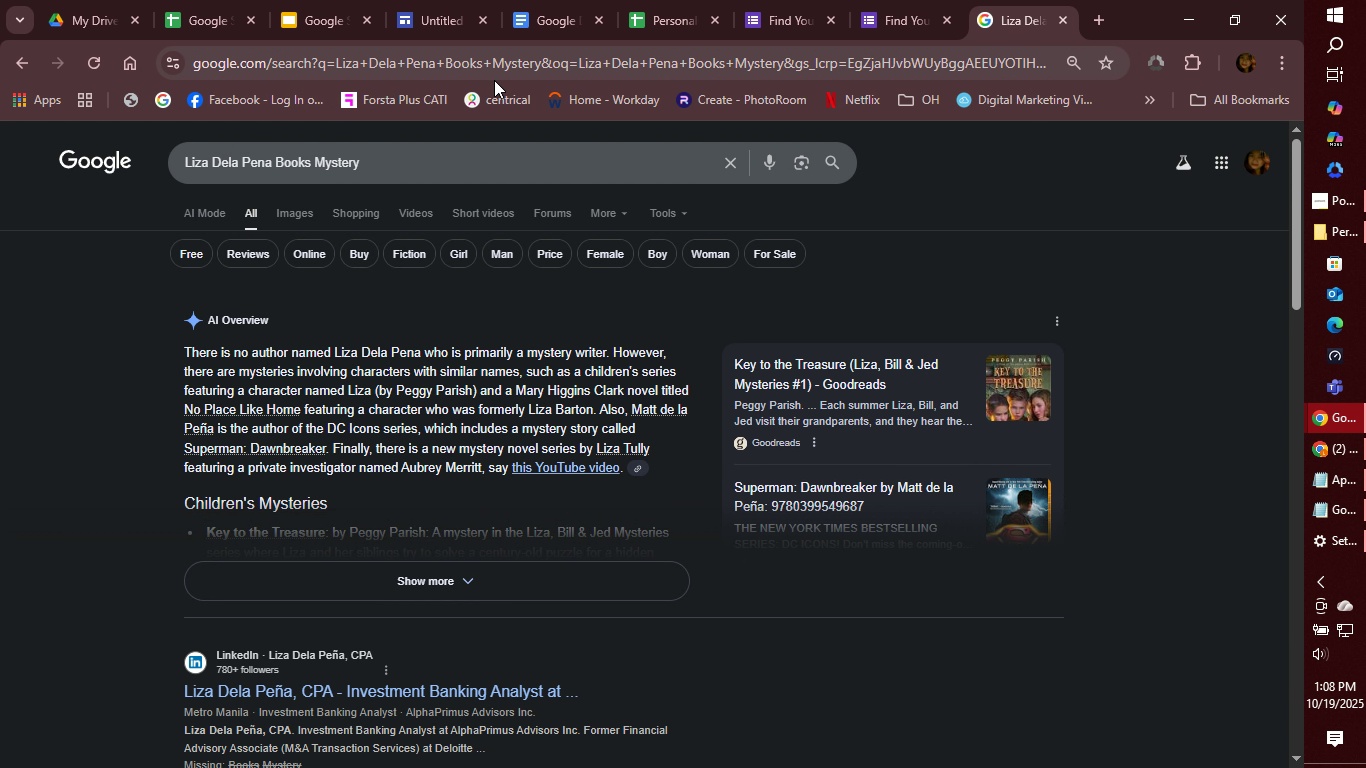 
wait(10.63)
 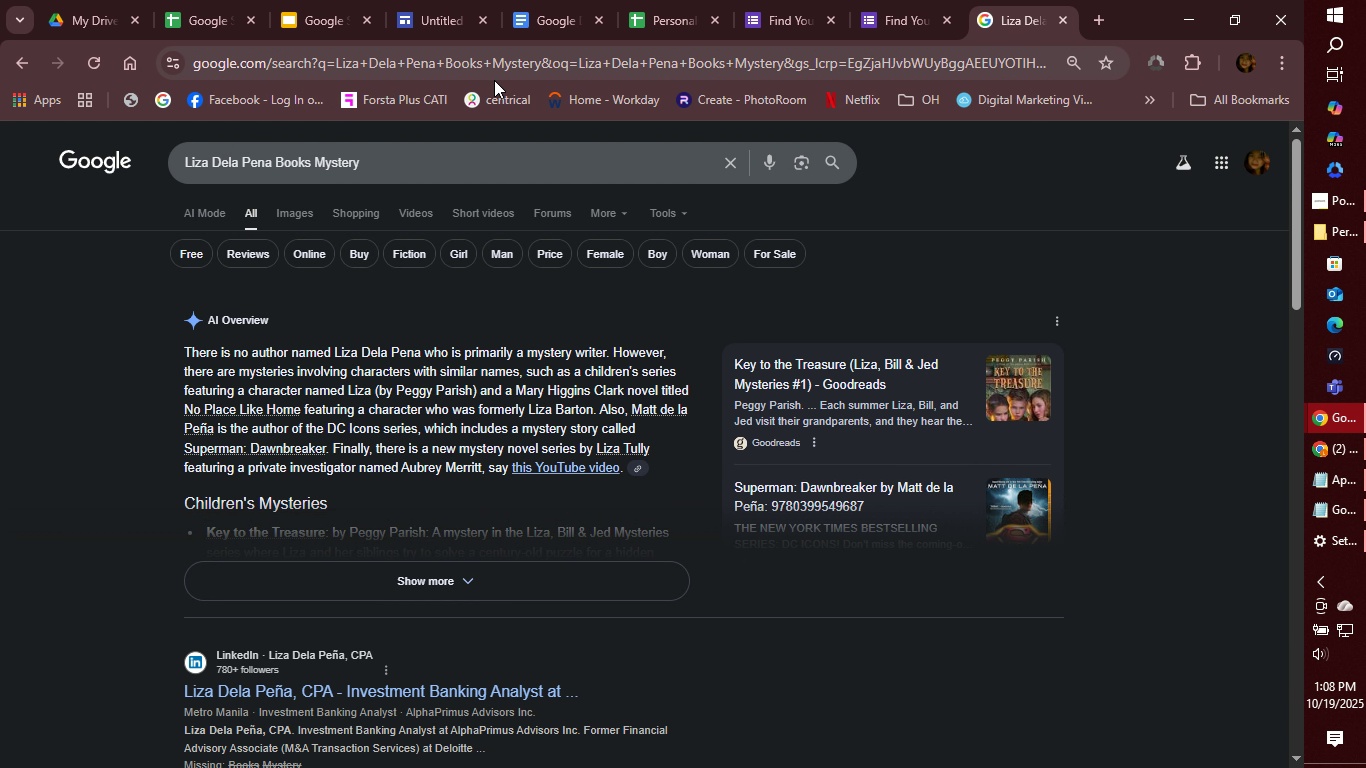 
left_click([469, 586])
 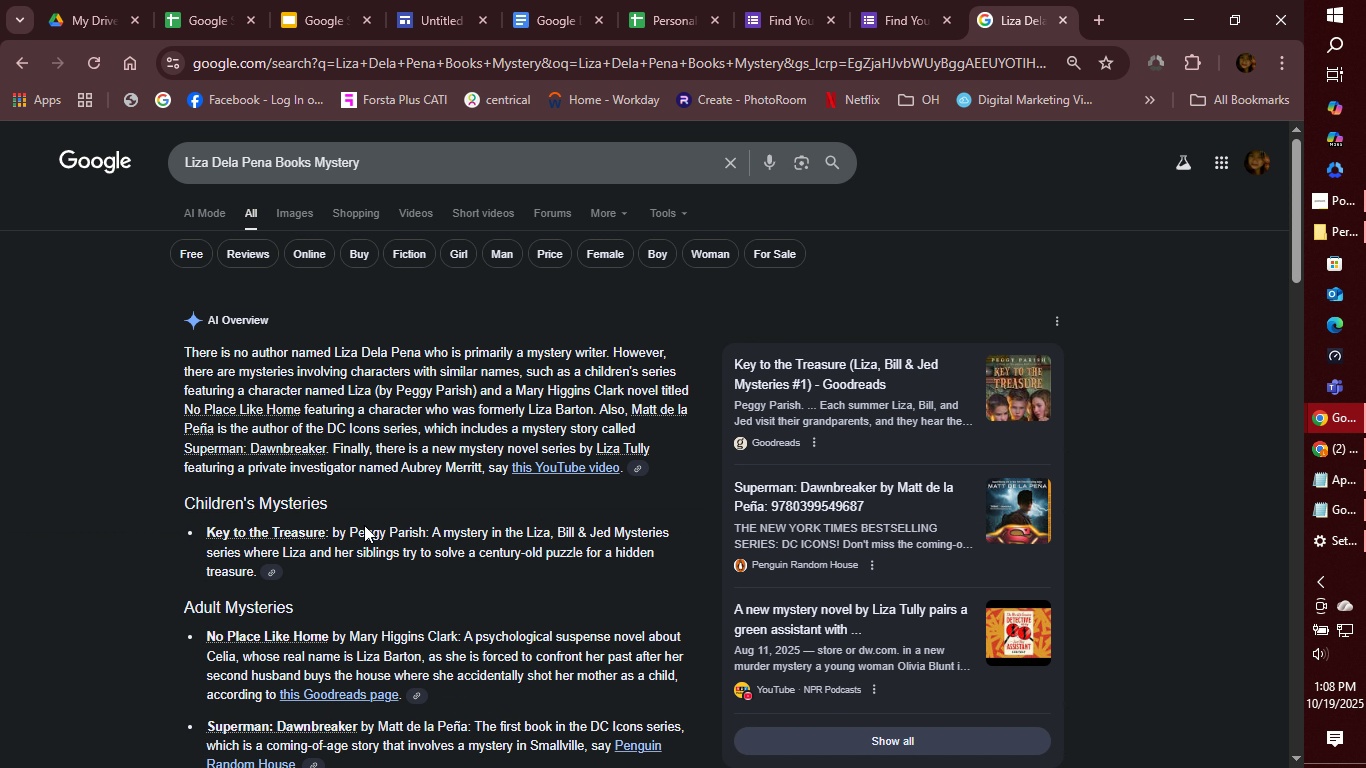 
scroll: coordinate [297, 529], scroll_direction: down, amount: 9.0
 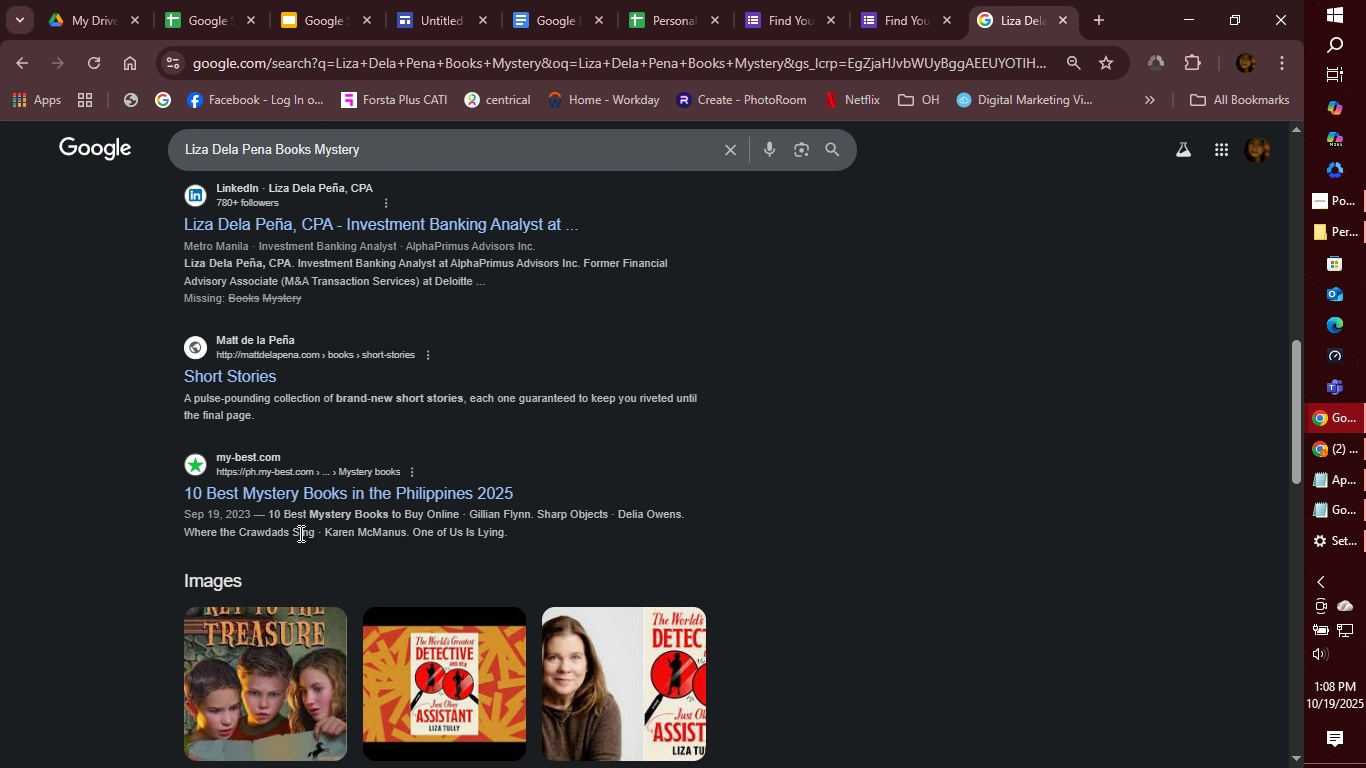 
scroll: coordinate [299, 533], scroll_direction: down, amount: 1.0
 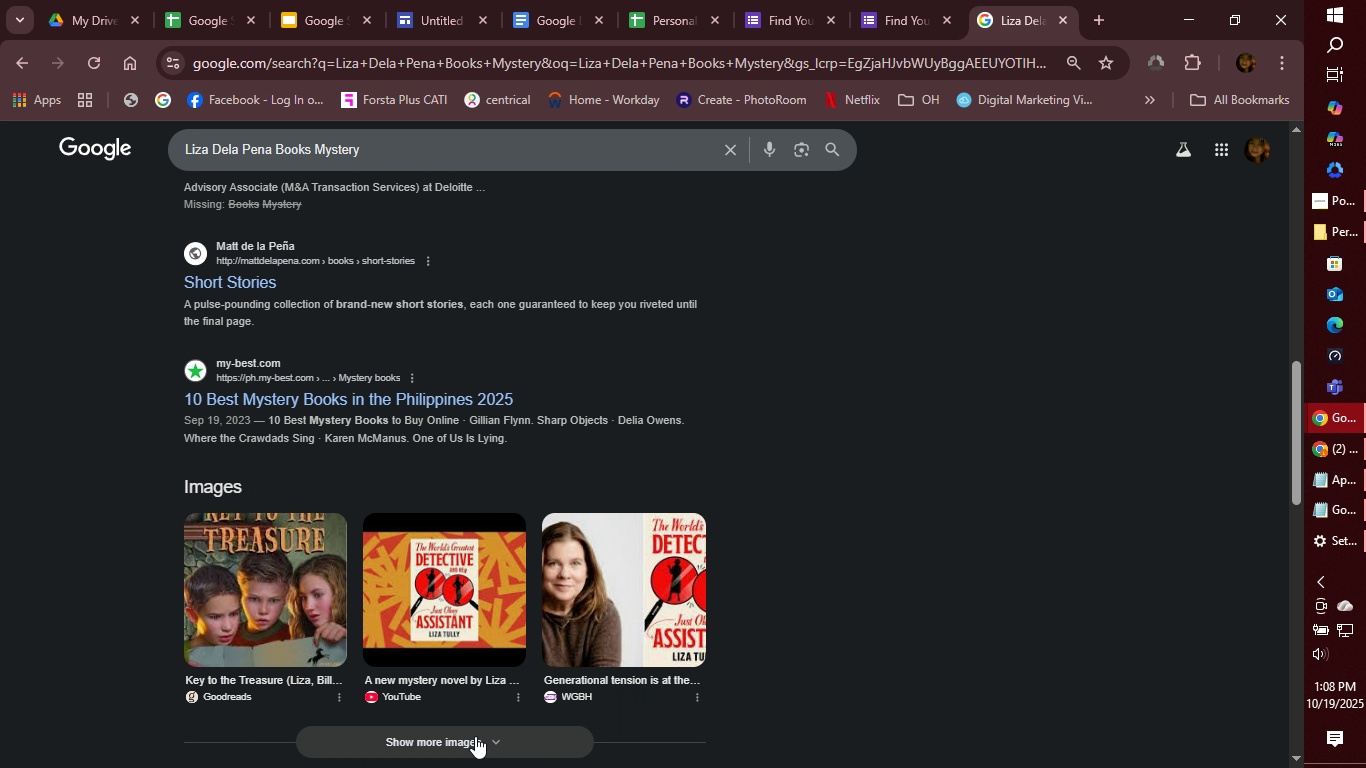 
left_click([477, 743])
 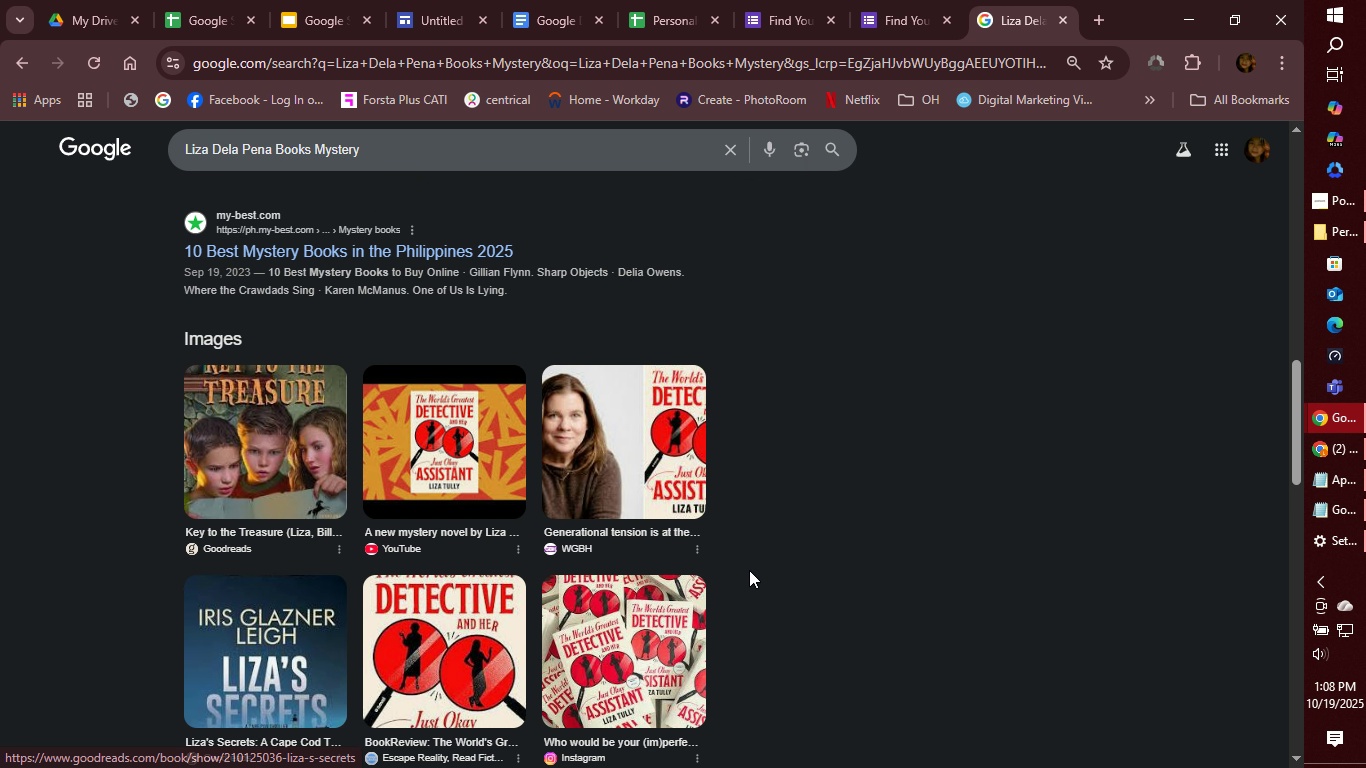 
scroll: coordinate [751, 575], scroll_direction: down, amount: 3.0
 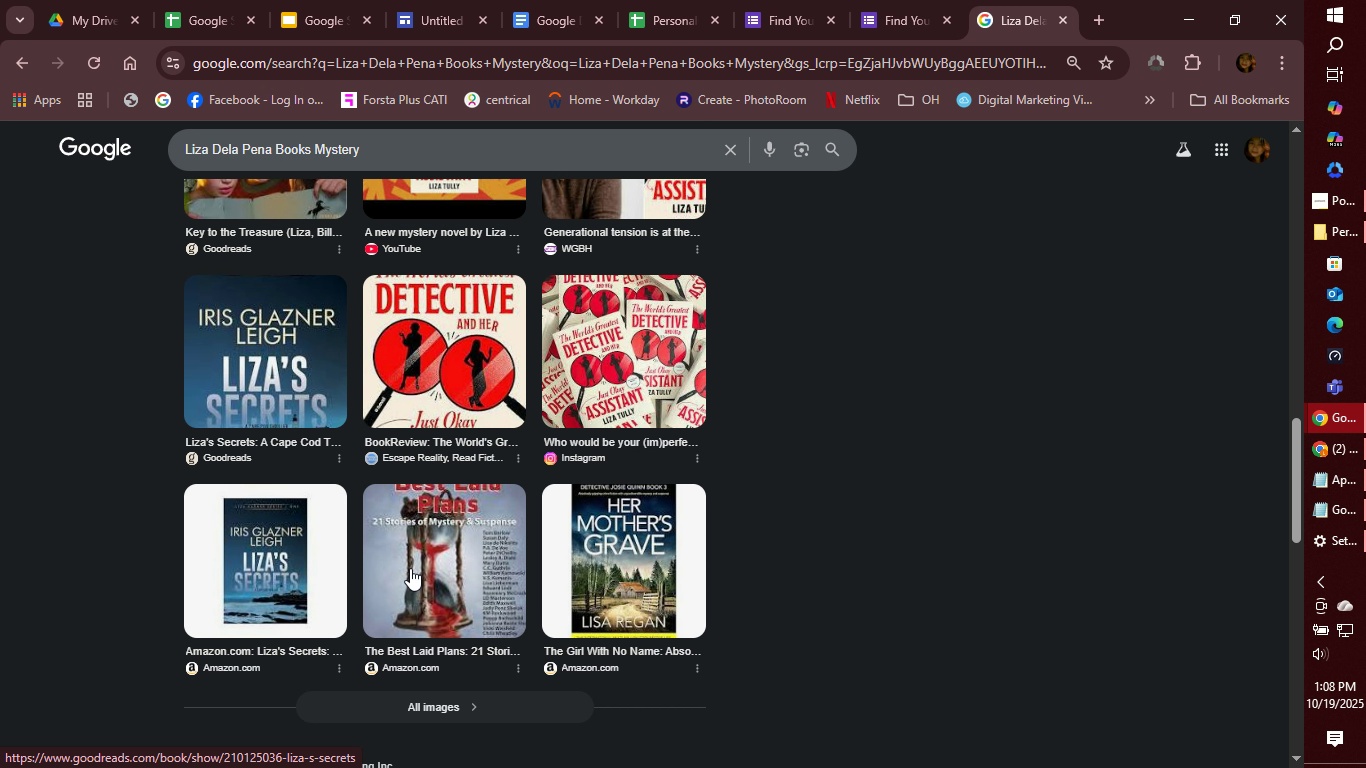 
wait(6.74)
 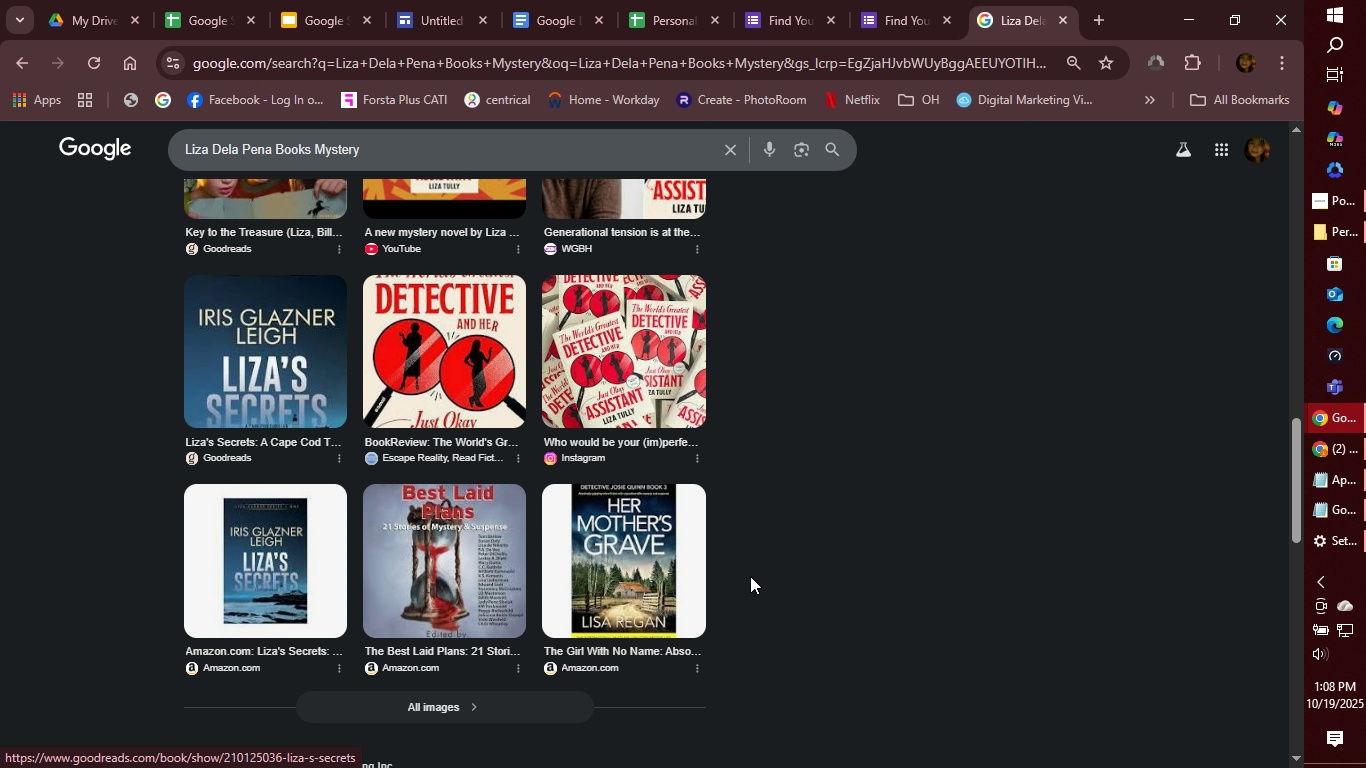 
scroll: coordinate [564, 508], scroll_direction: up, amount: 2.0
 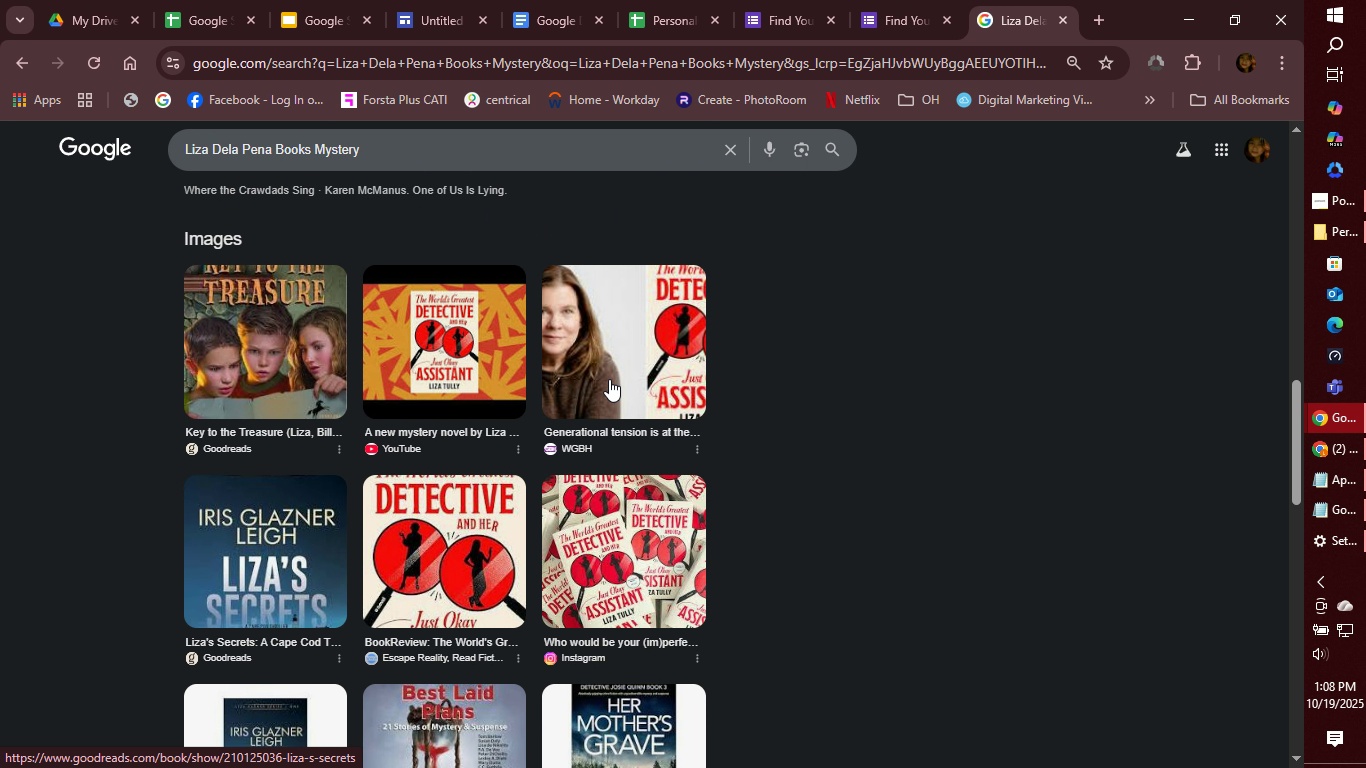 
scroll: coordinate [447, 527], scroll_direction: down, amount: 10.0
 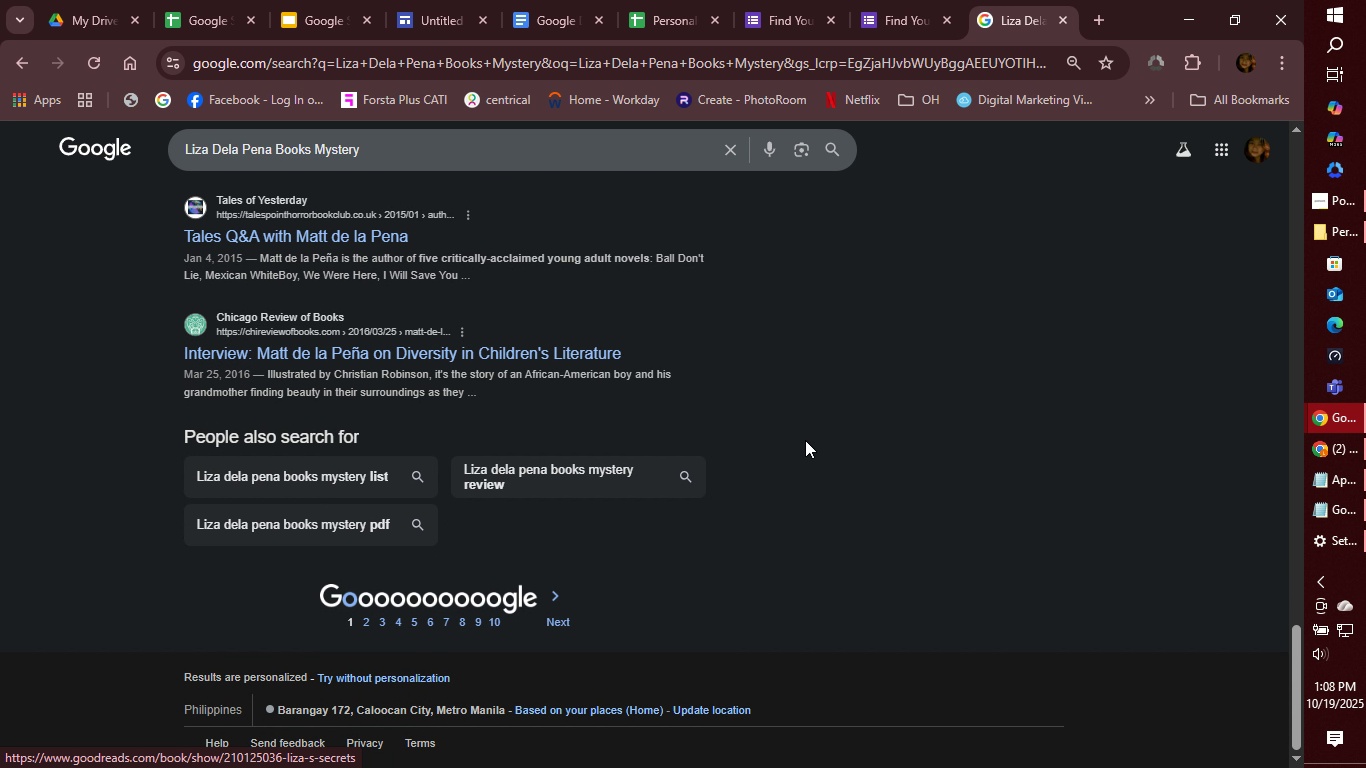 
scroll: coordinate [735, 474], scroll_direction: down, amount: 3.0
 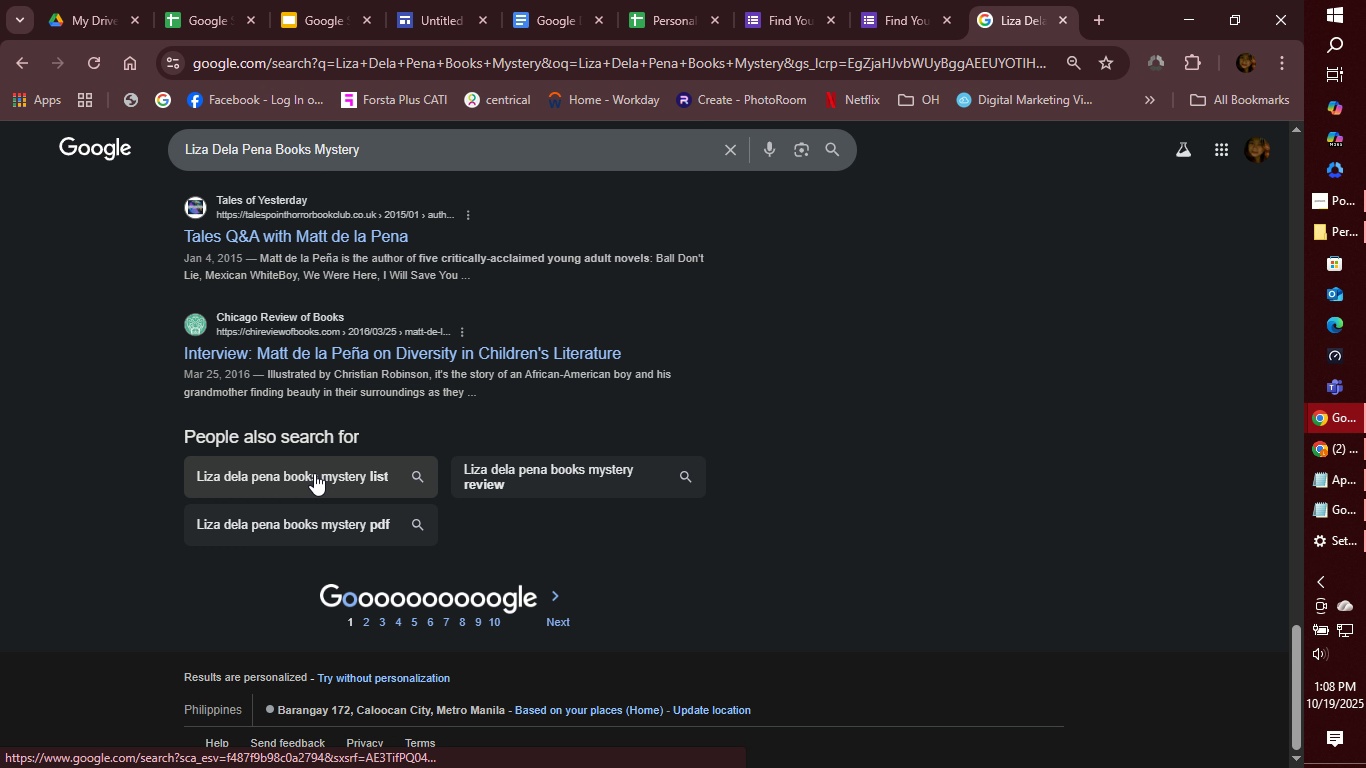 
left_click([314, 473])
 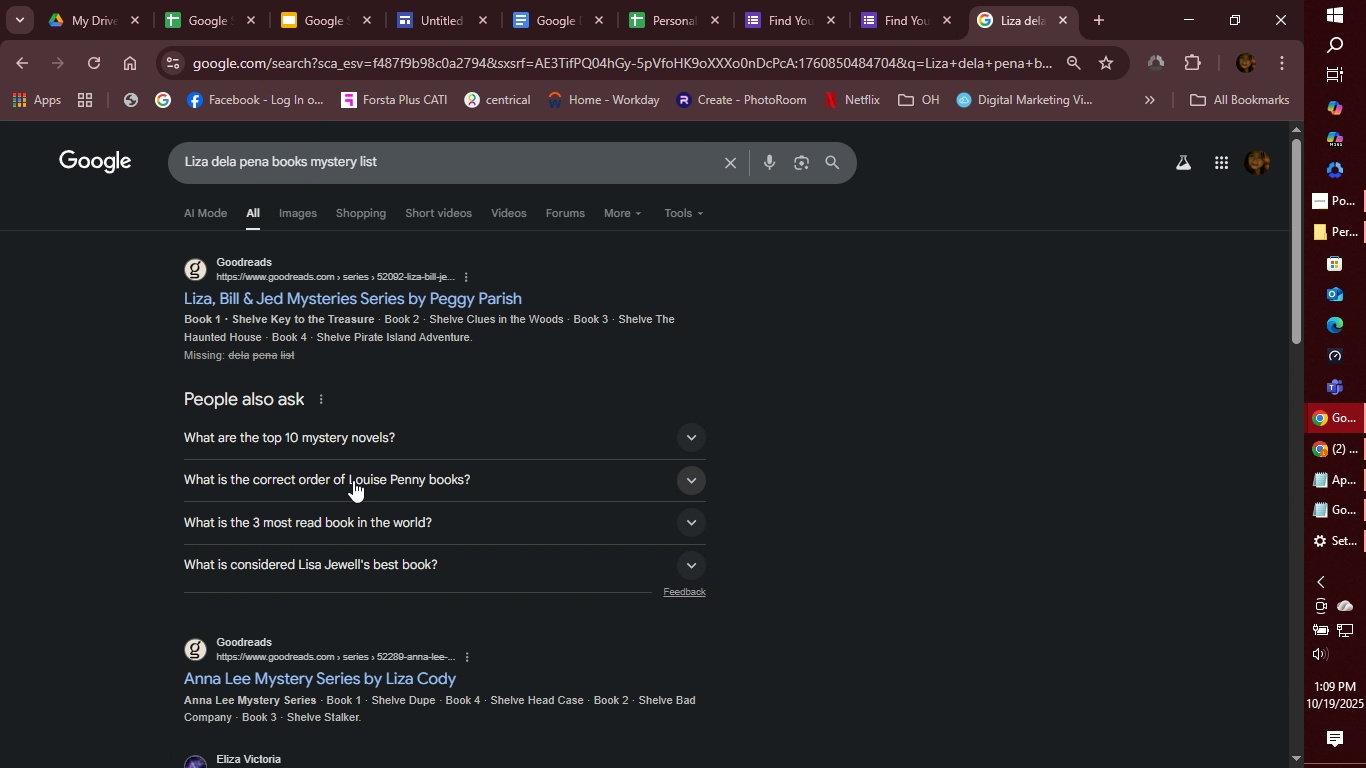 
mouse_move([519, 543])
 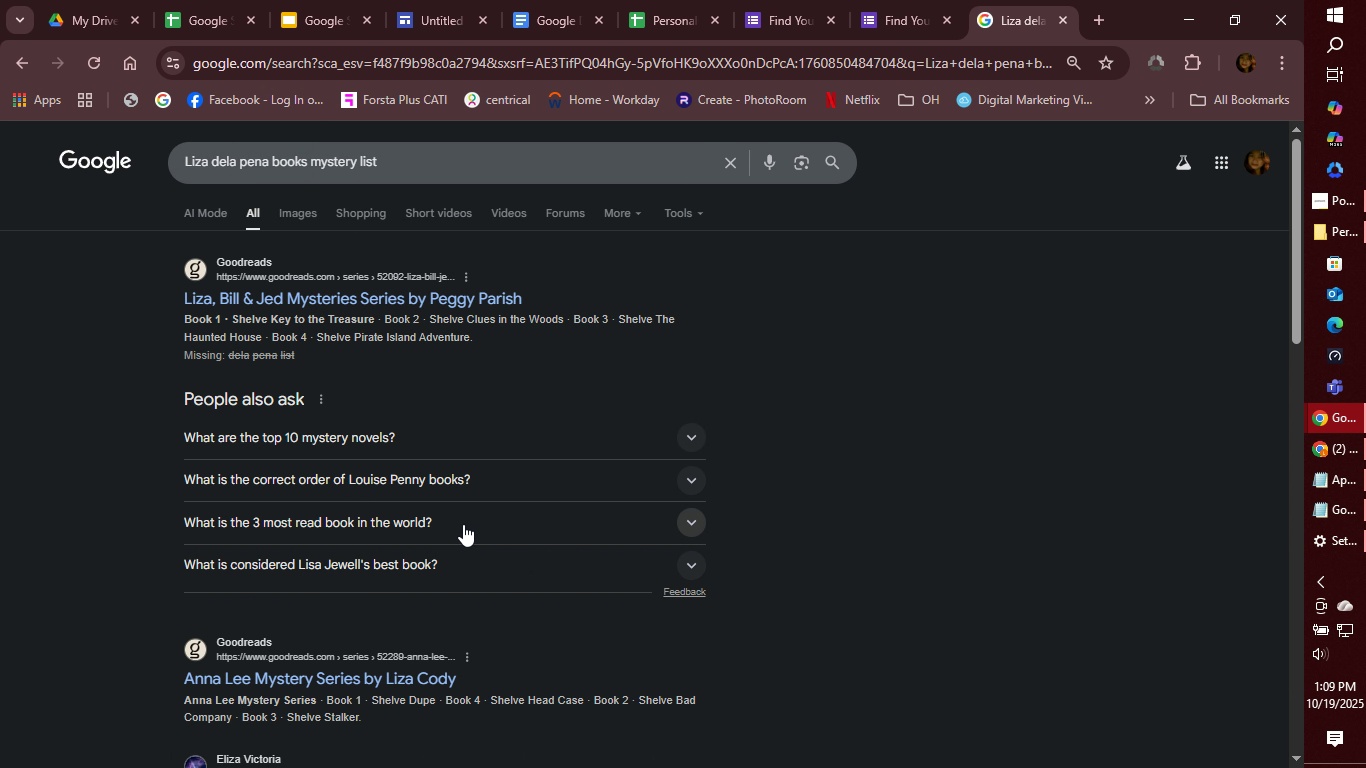 
scroll: coordinate [409, 355], scroll_direction: up, amount: 2.0
 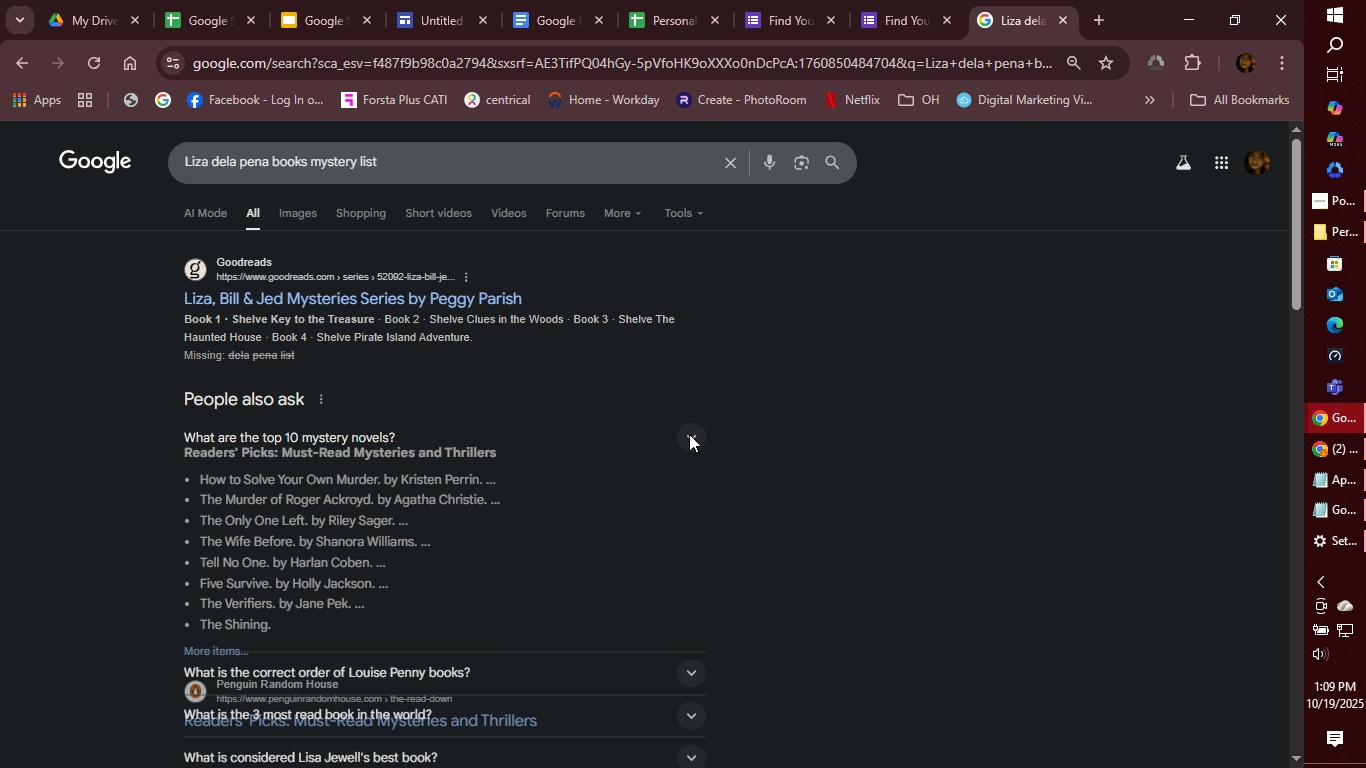 
left_click([689, 434])
 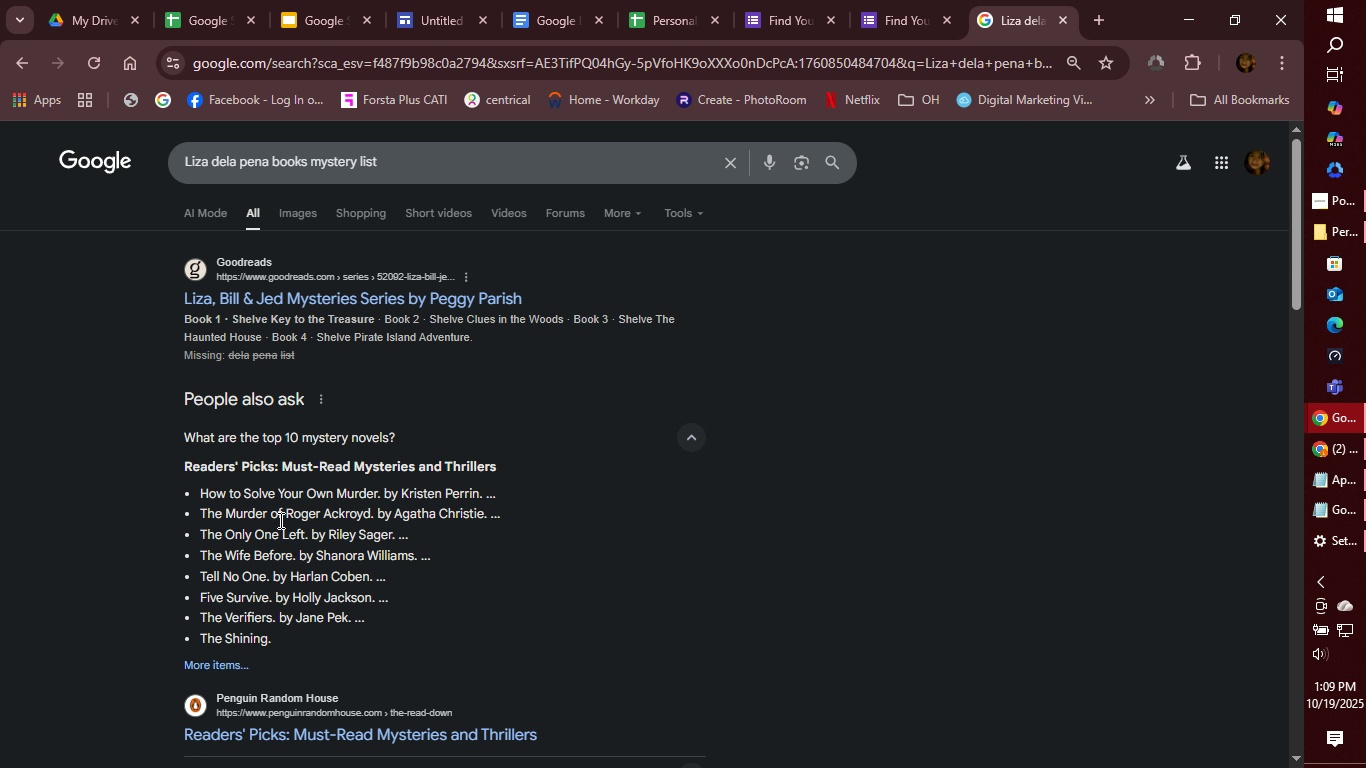 
scroll: coordinate [342, 550], scroll_direction: down, amount: 7.0
 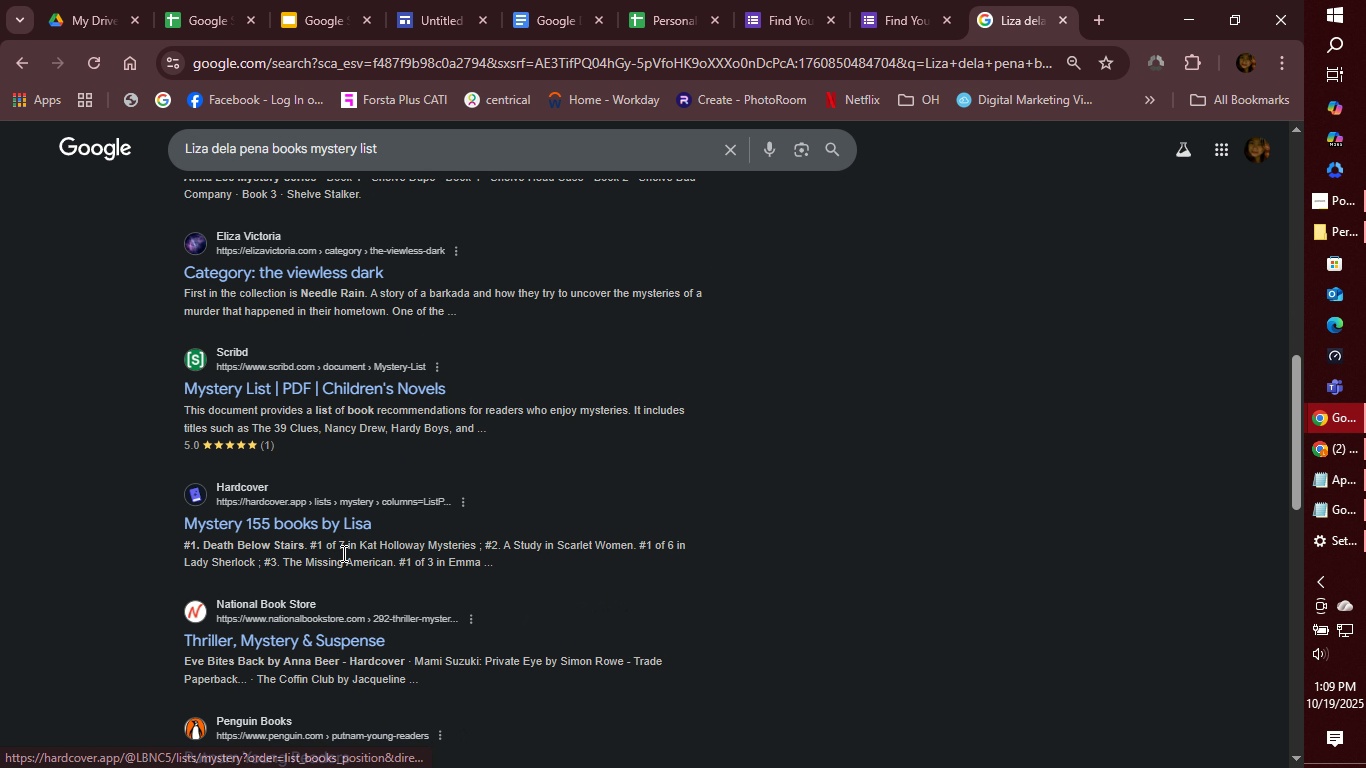 
scroll: coordinate [417, 523], scroll_direction: down, amount: 8.0
 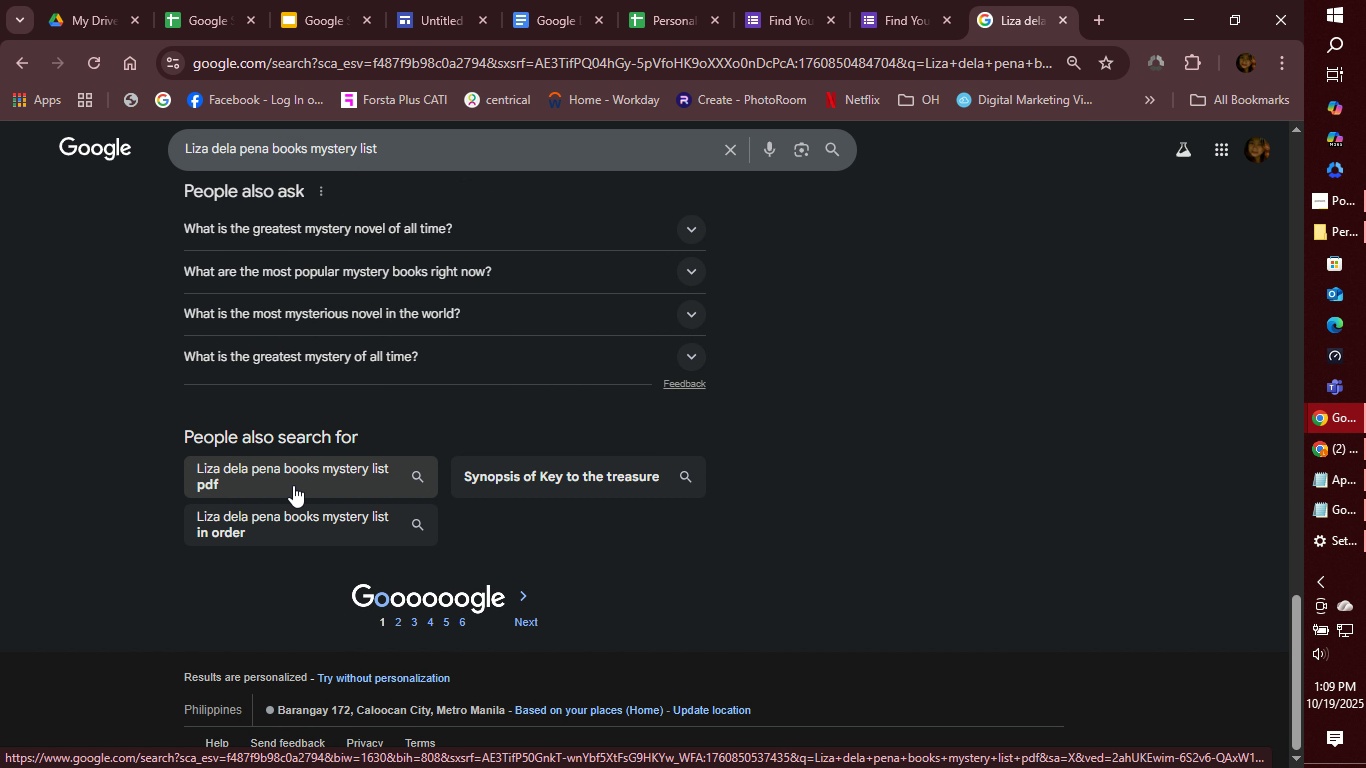 
left_click([285, 523])
 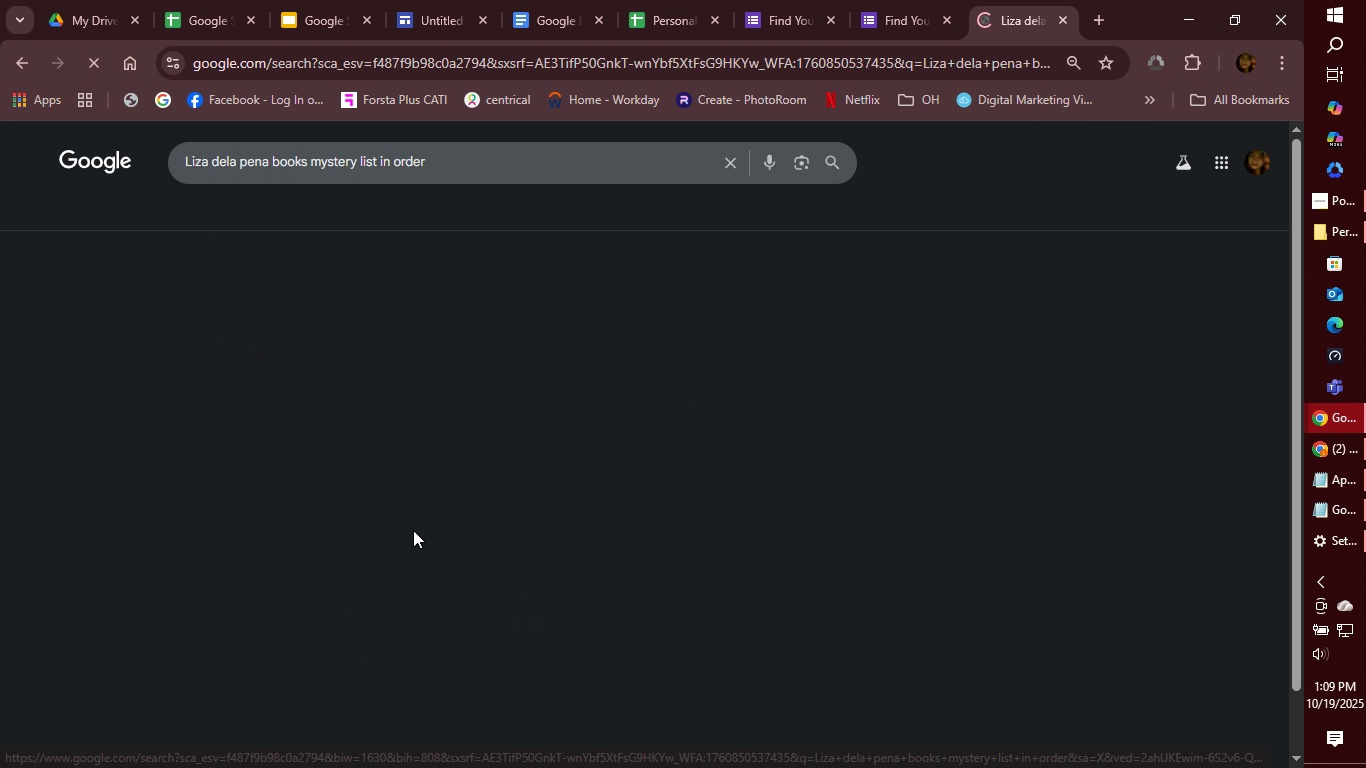 
mouse_move([444, 530])
 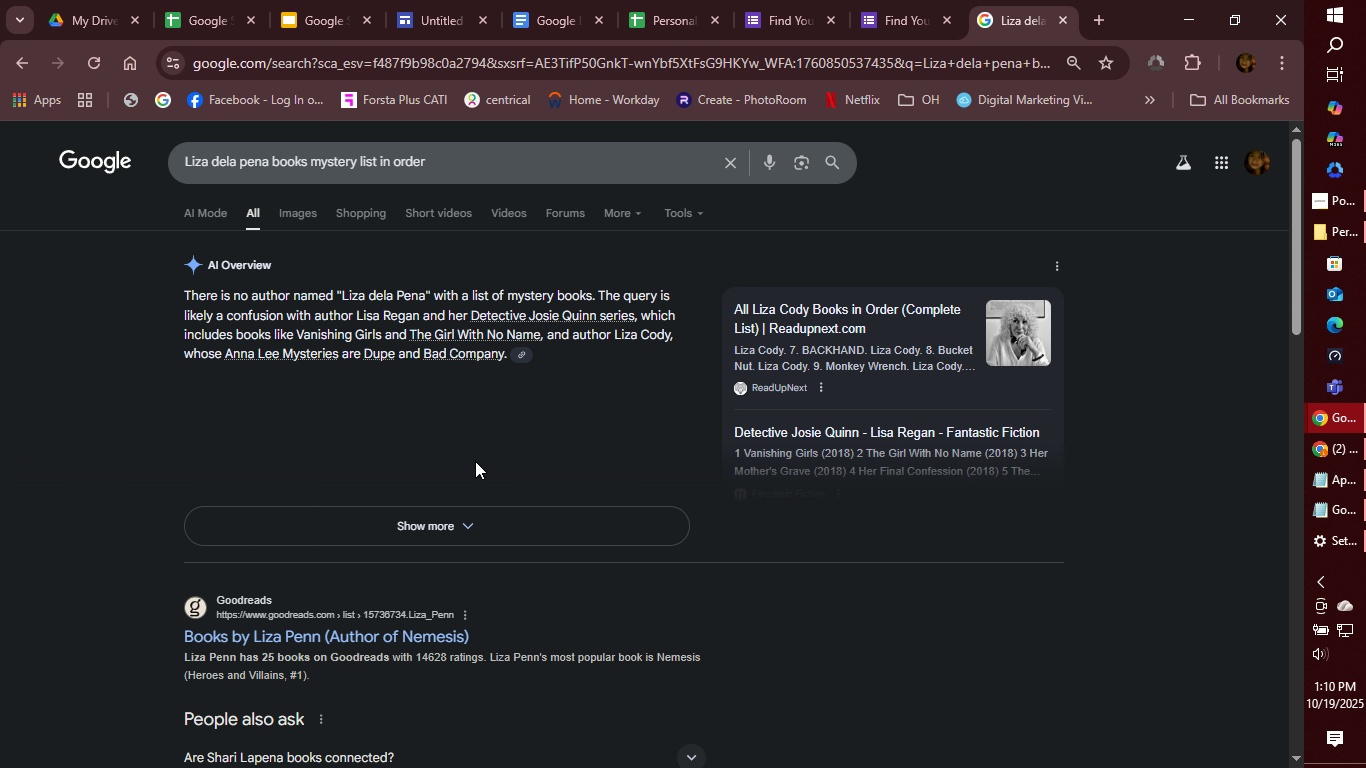 
wait(29.01)
 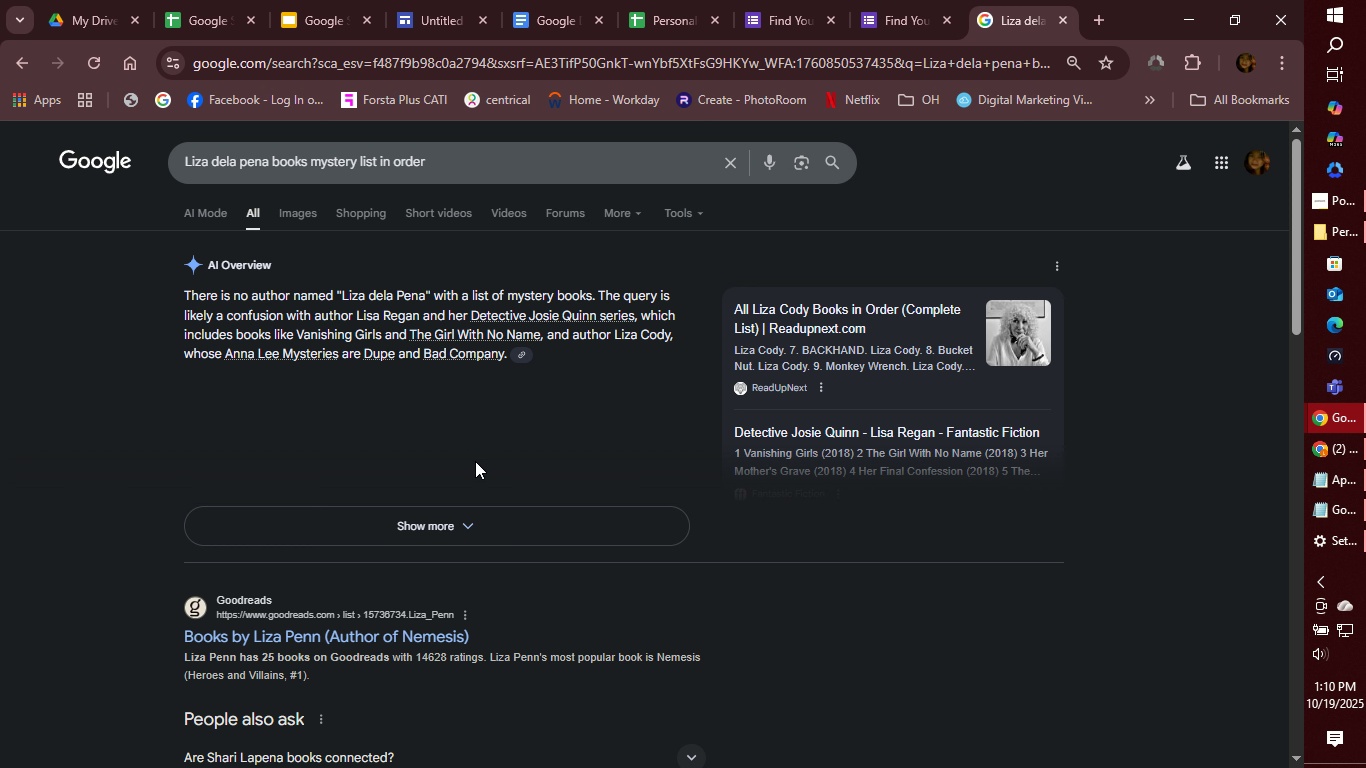 
scroll: coordinate [520, 446], scroll_direction: down, amount: 6.0
 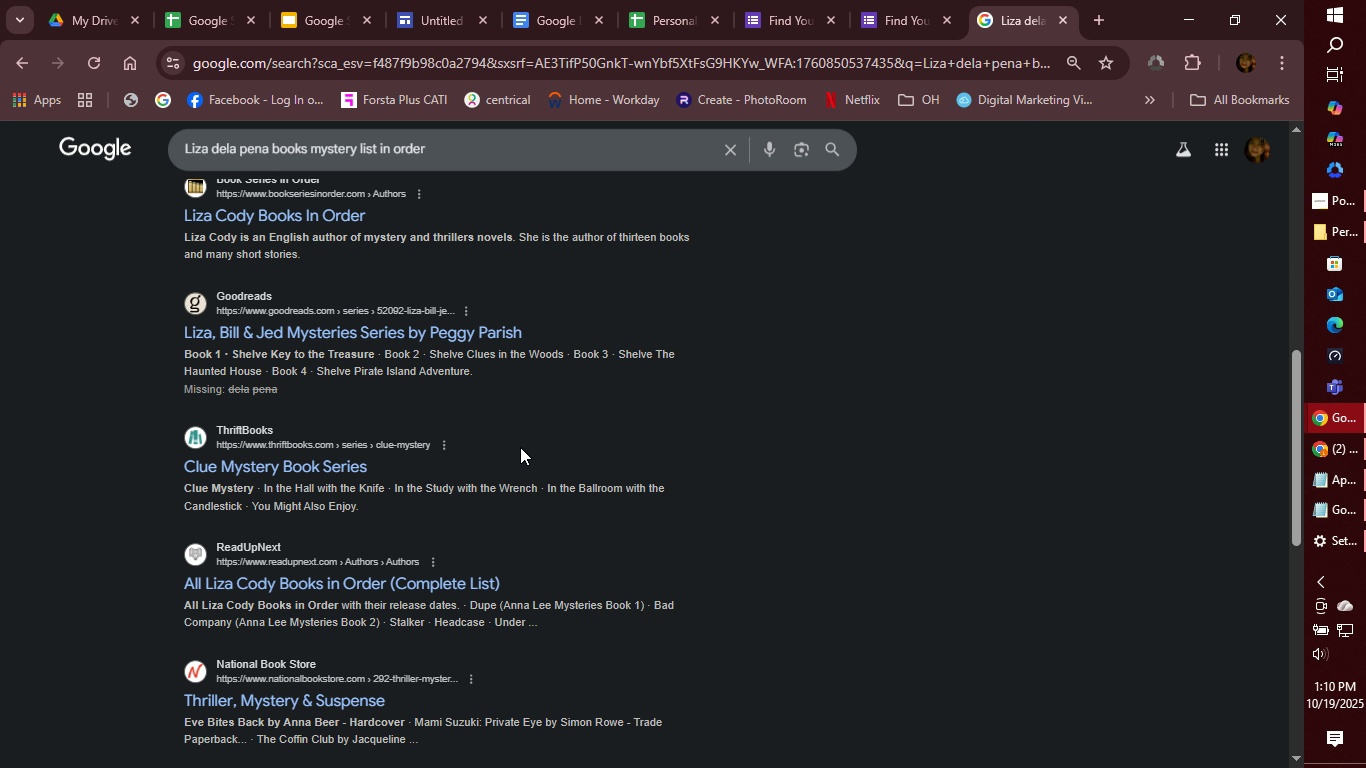 
scroll: coordinate [520, 447], scroll_direction: up, amount: 1.0
 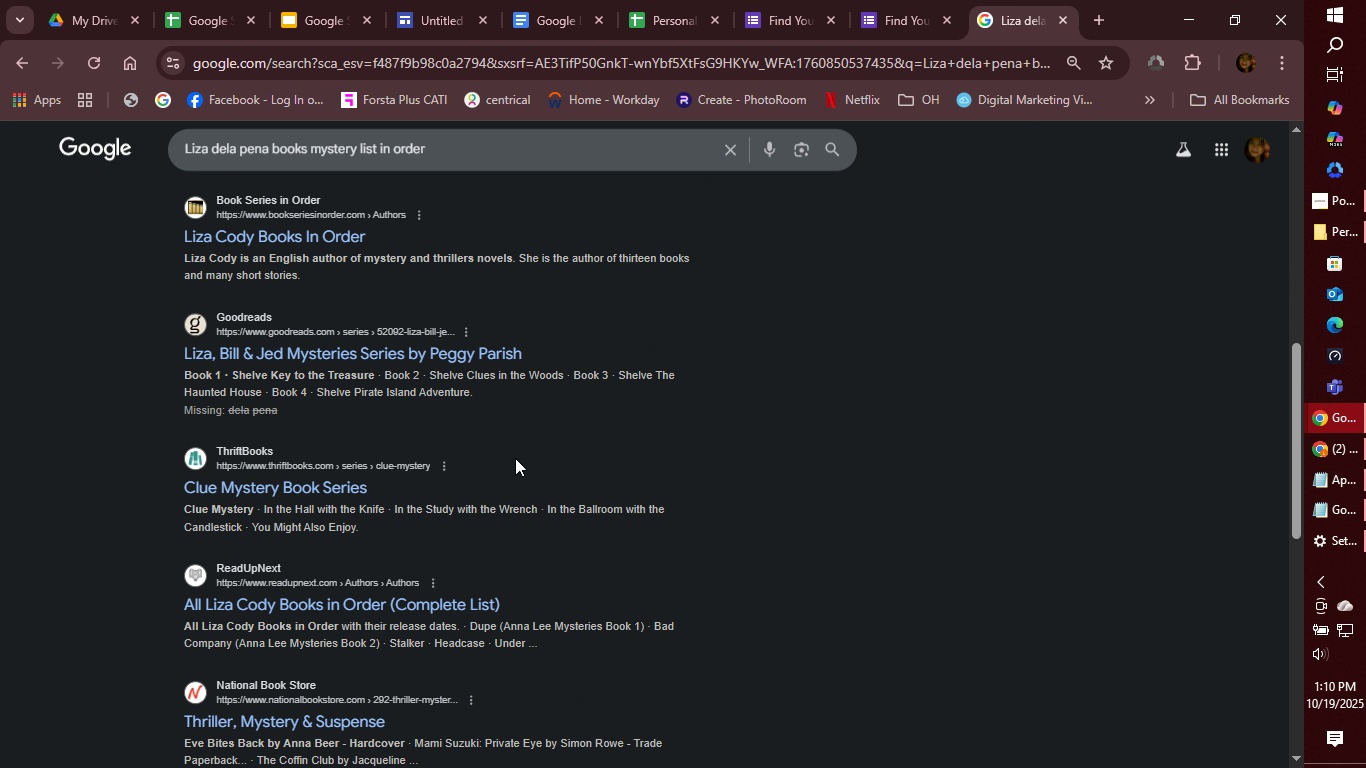 
scroll: coordinate [515, 458], scroll_direction: down, amount: 1.0
 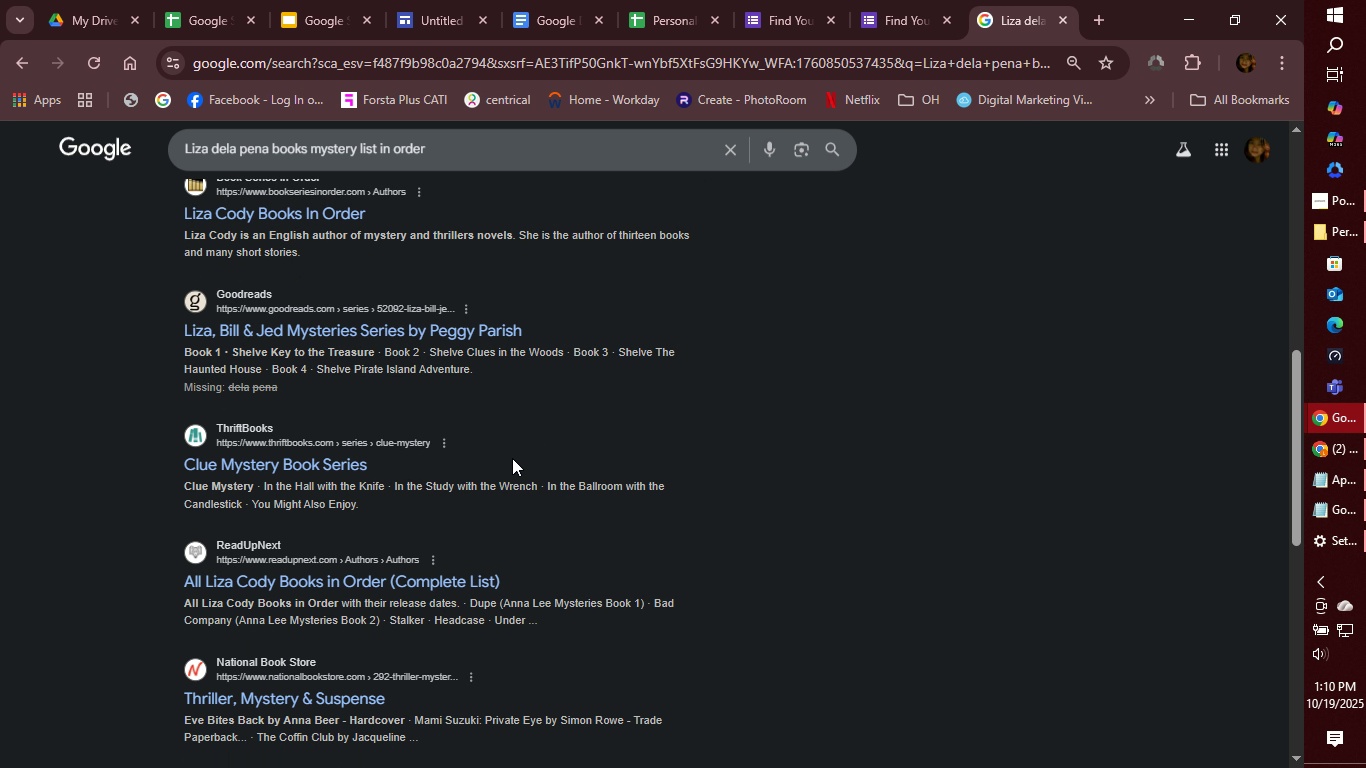 
scroll: coordinate [512, 460], scroll_direction: up, amount: 15.0
 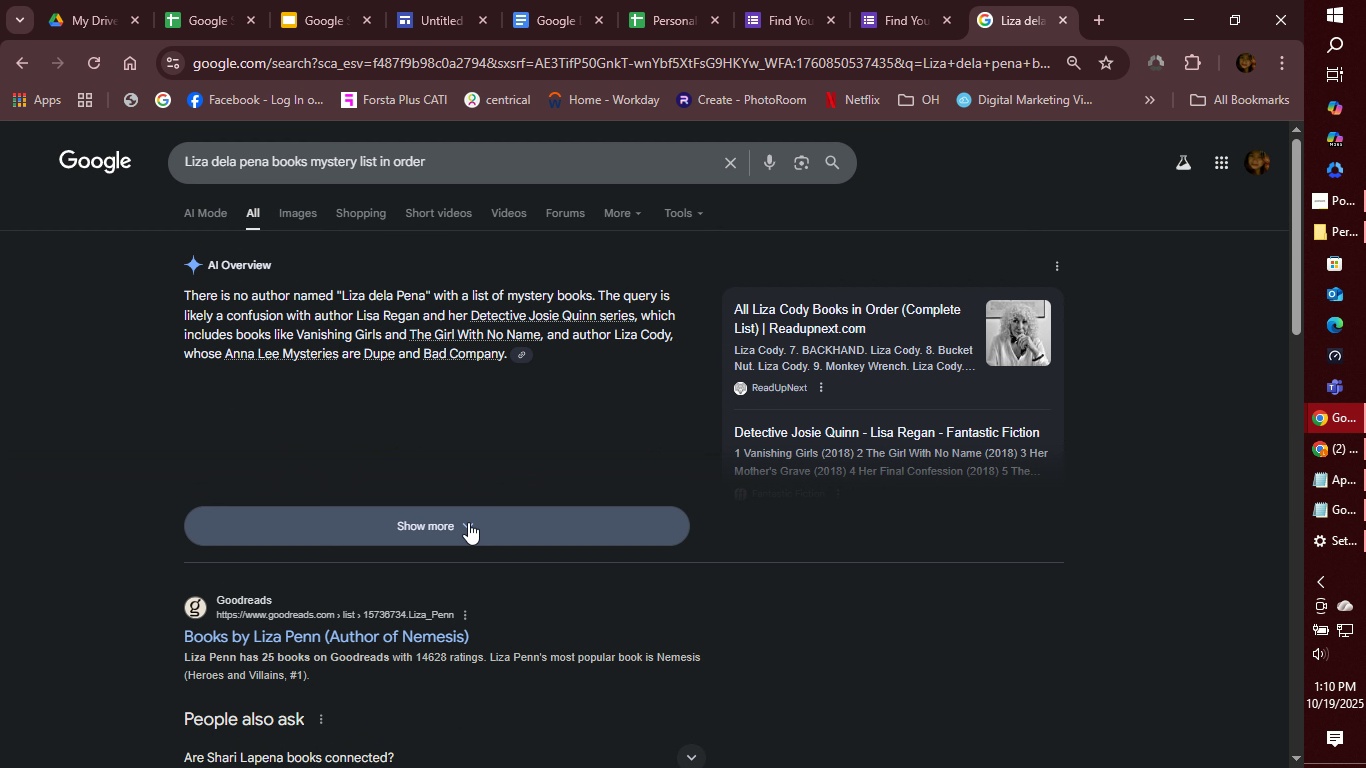 
left_click([468, 522])
 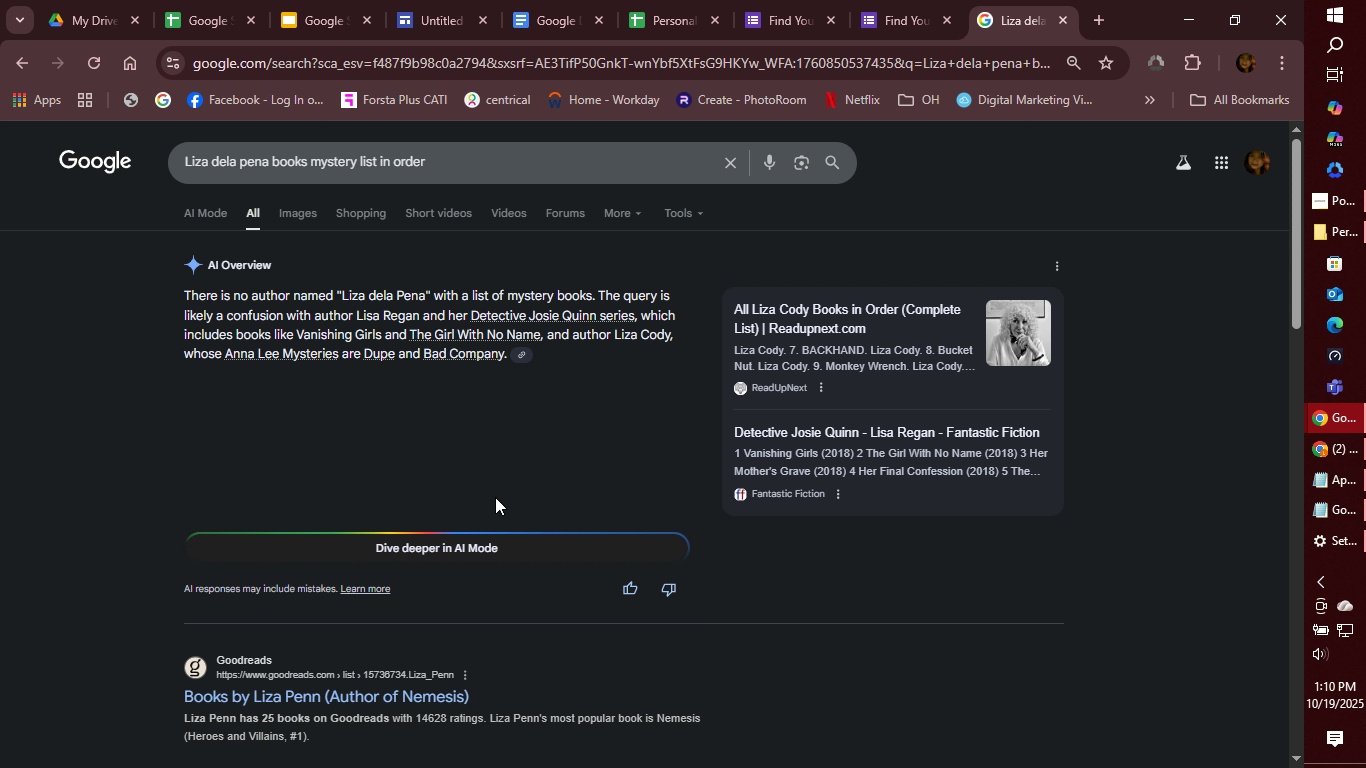 
scroll: coordinate [494, 495], scroll_direction: up, amount: 8.0
 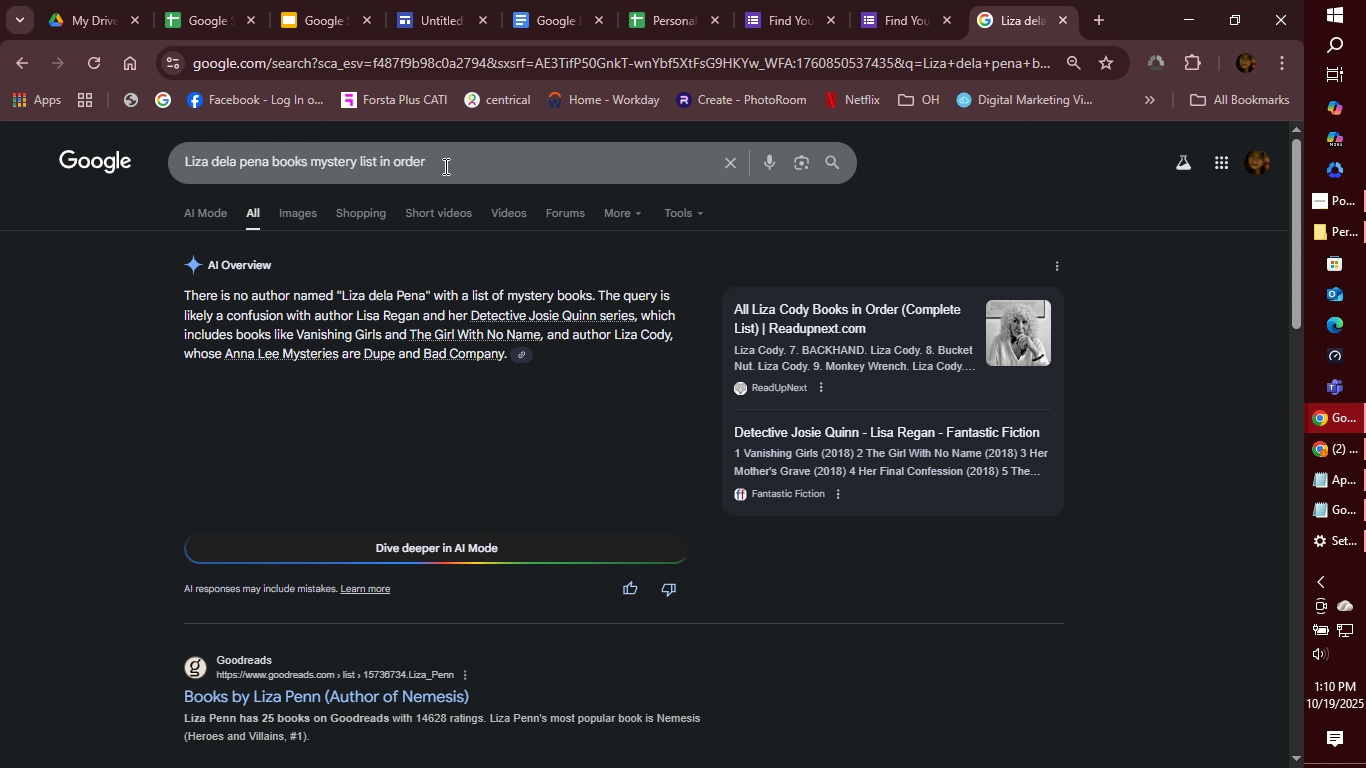 
left_click([444, 166])
 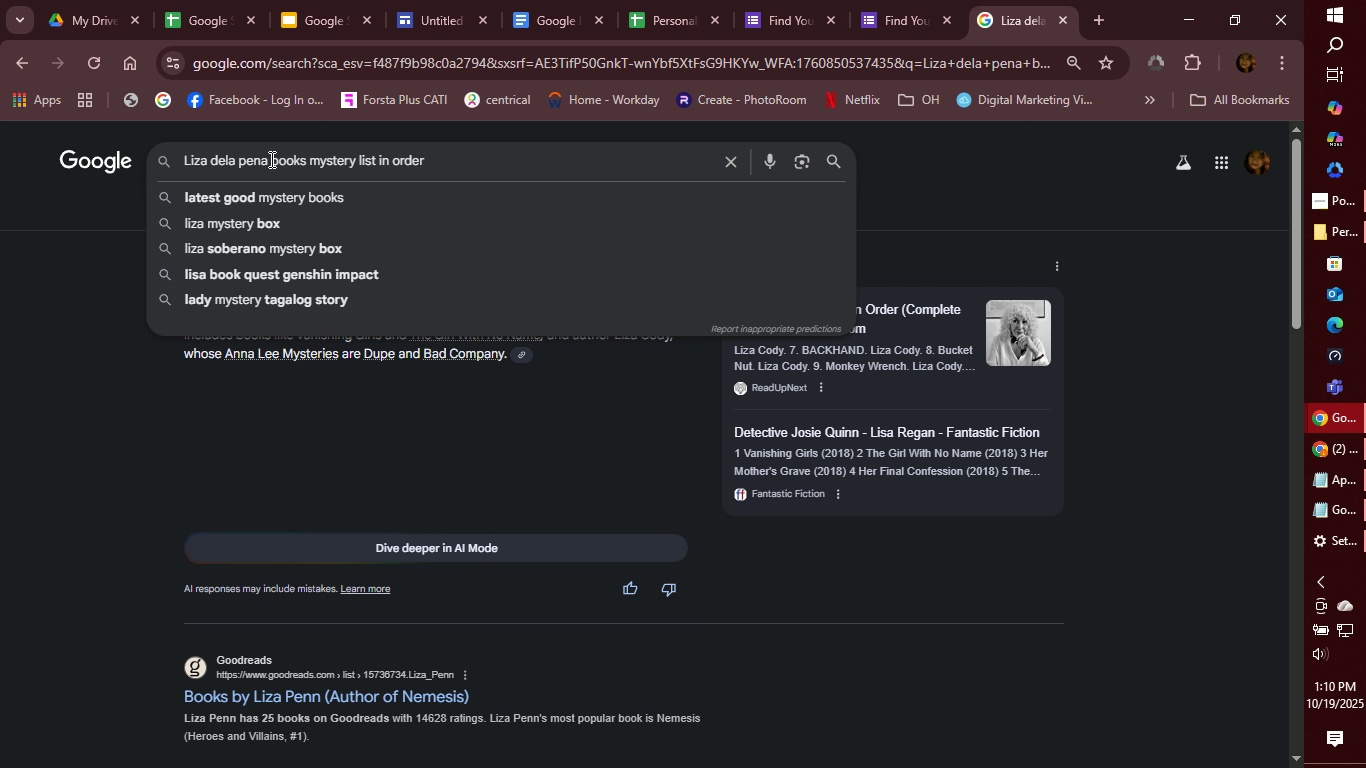 
left_click_drag(start_coordinate=[272, 159], to_coordinate=[500, 178])
 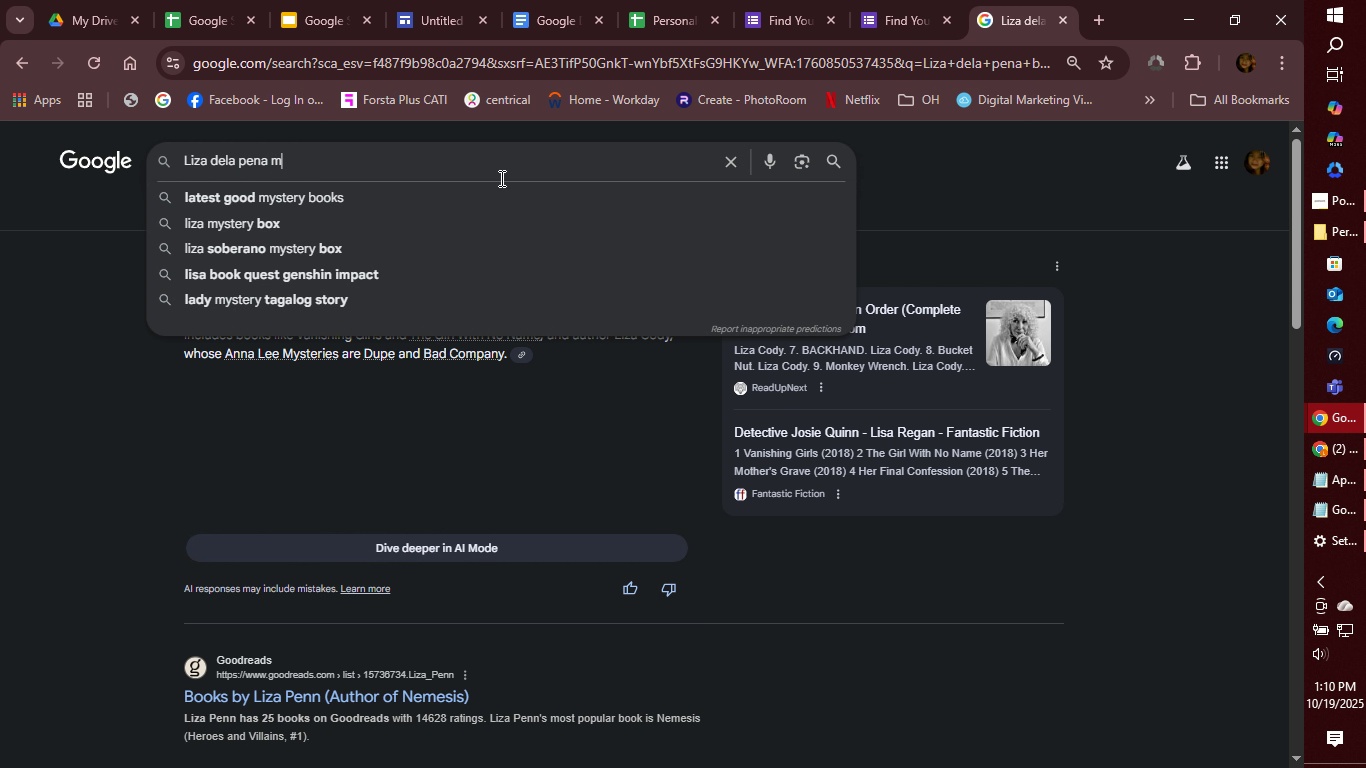 
type(mystery books)
 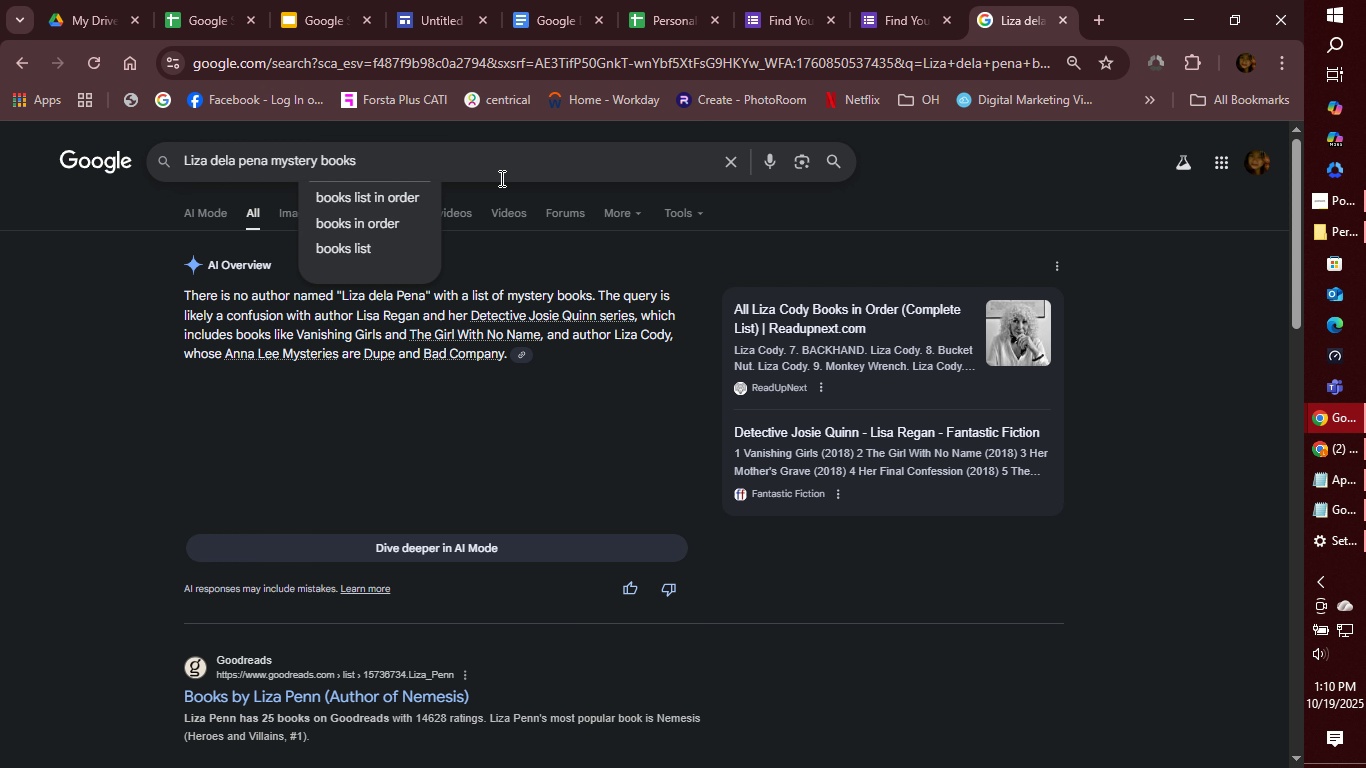 
left_click([534, 586])
 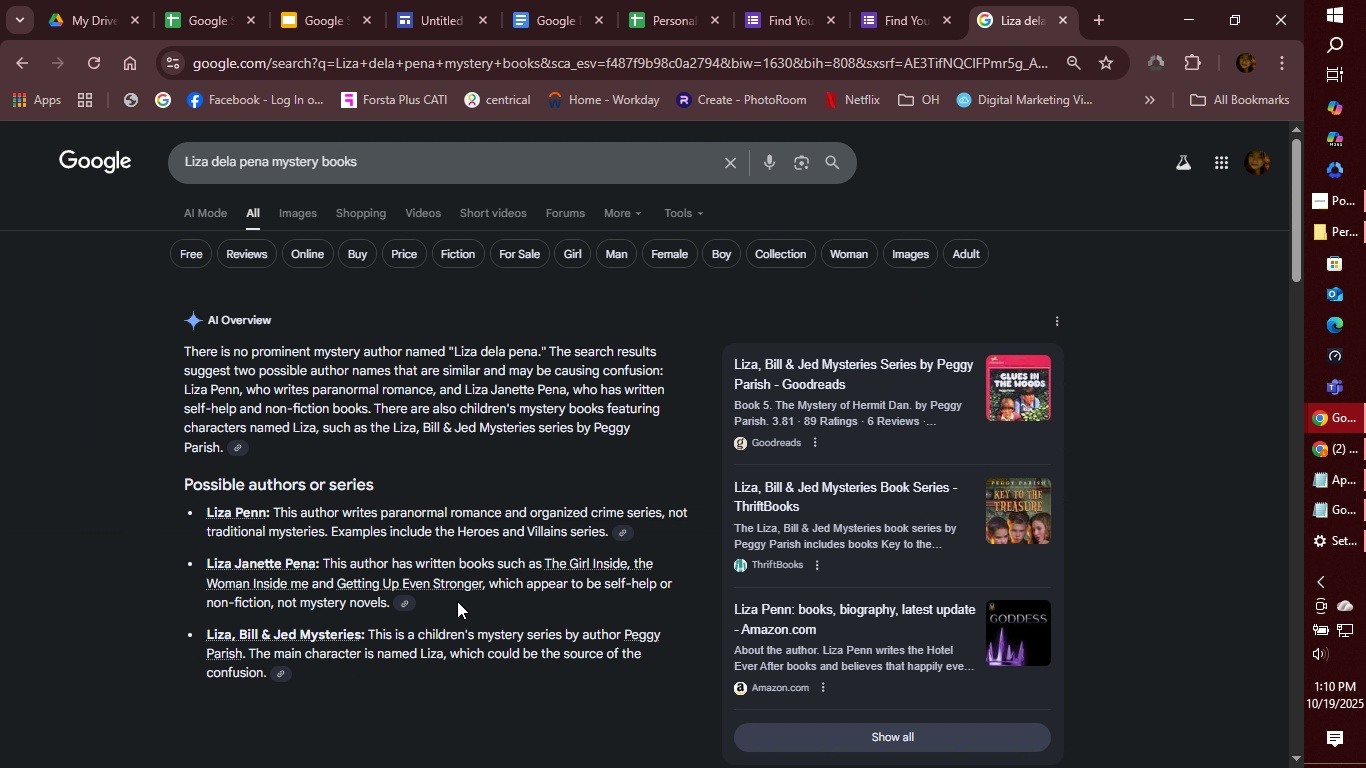 
wait(5.64)
 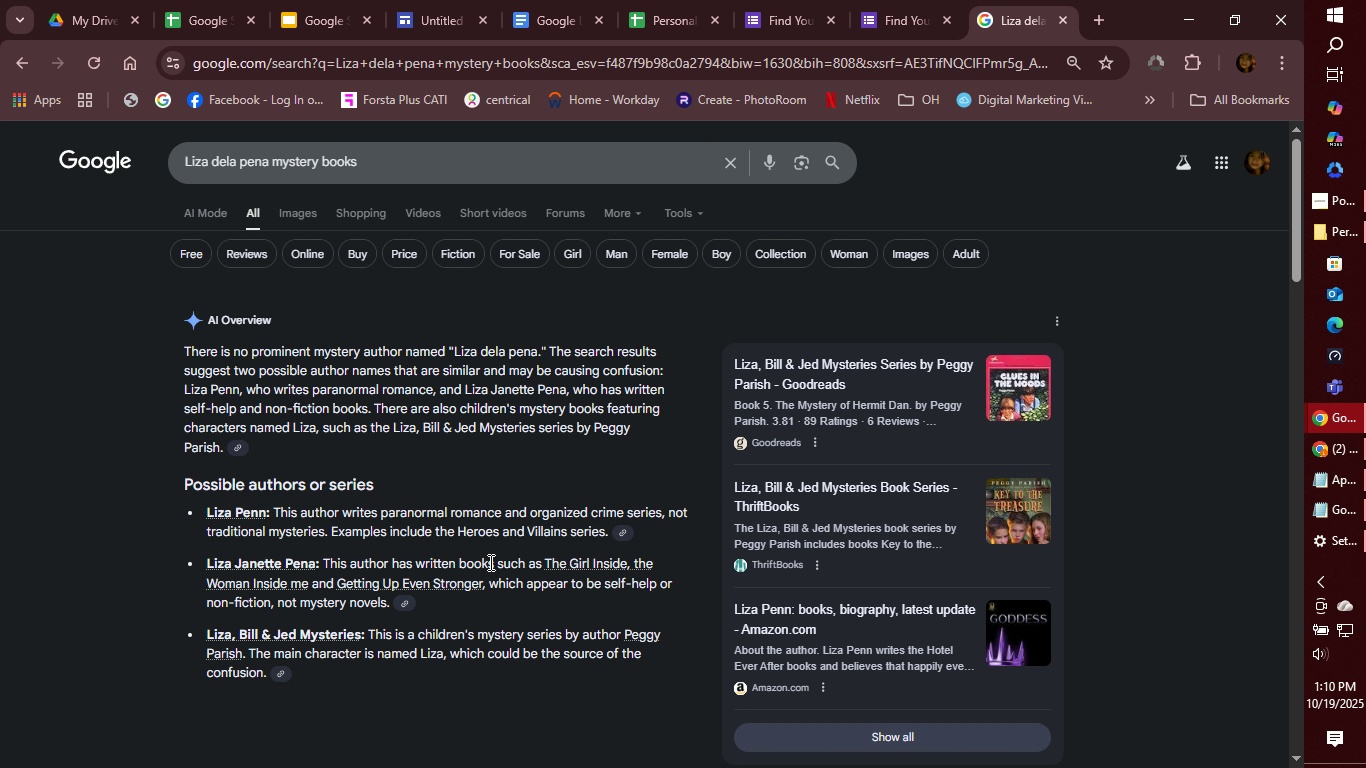 
scroll: coordinate [457, 602], scroll_direction: down, amount: 2.0
 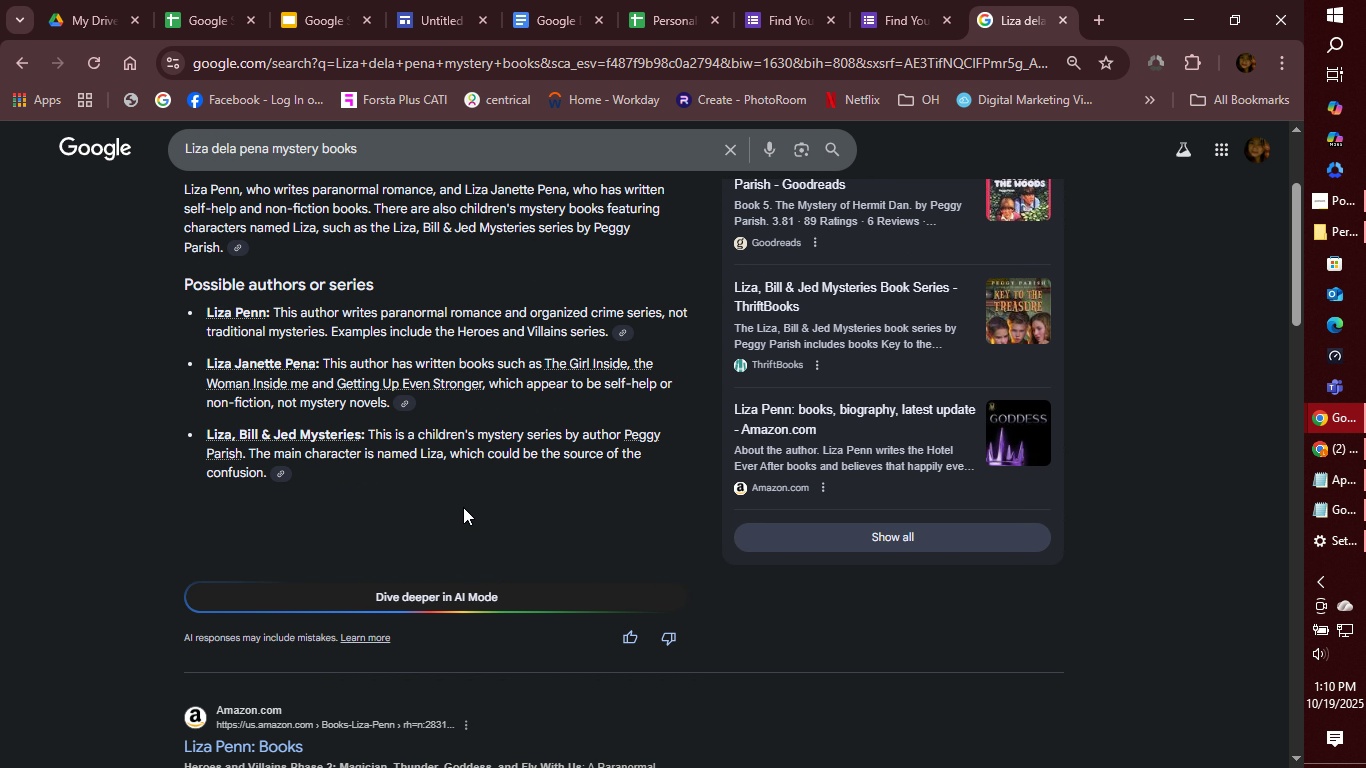 
scroll: coordinate [483, 486], scroll_direction: up, amount: 1.0
 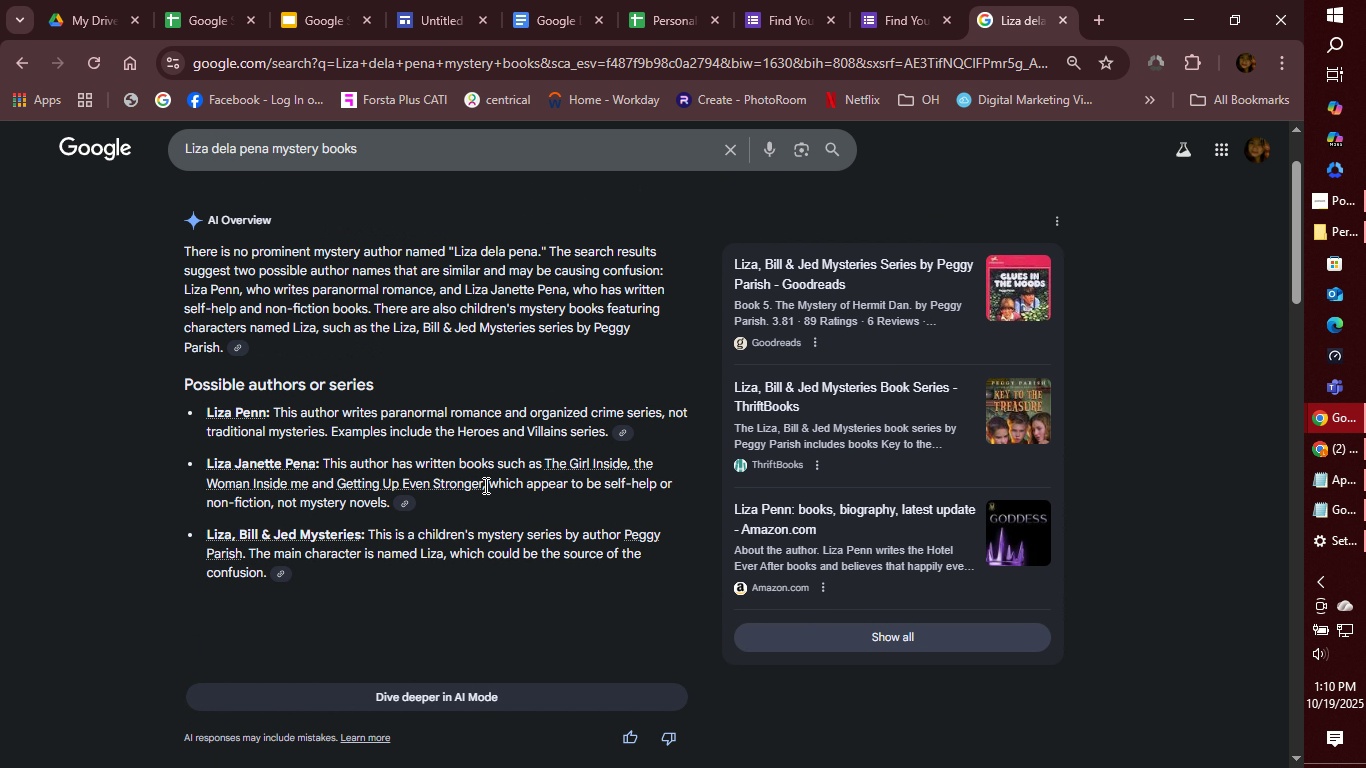 
scroll: coordinate [488, 498], scroll_direction: down, amount: 4.0
 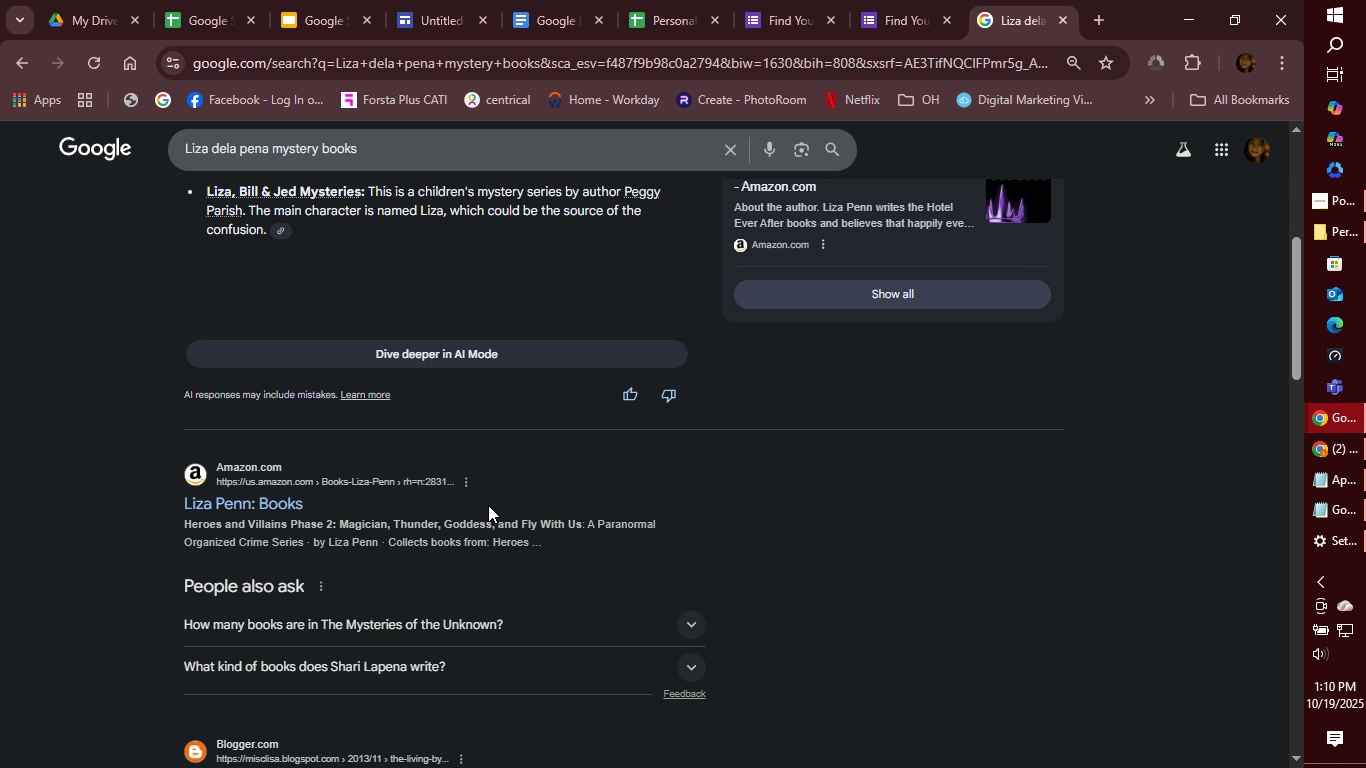 
scroll: coordinate [488, 505], scroll_direction: up, amount: 2.0
 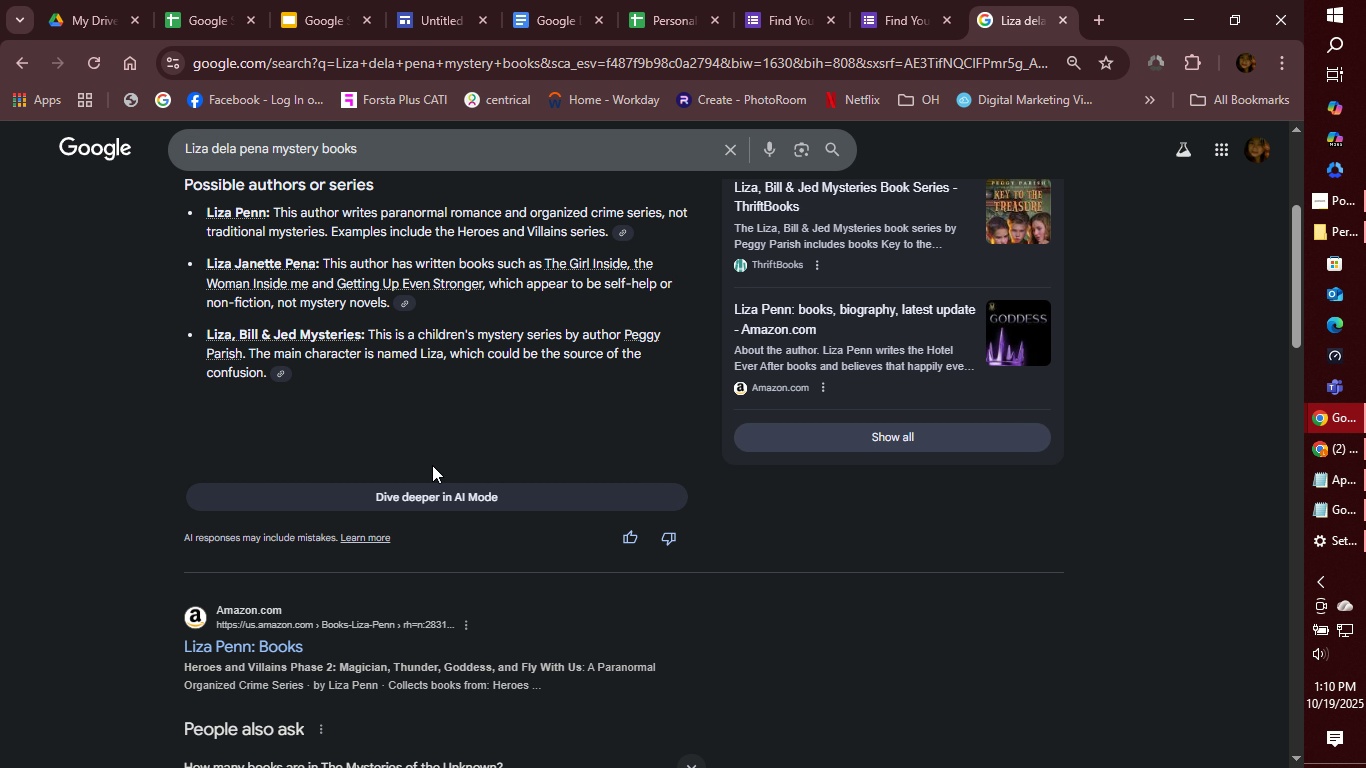 
wait(5.98)
 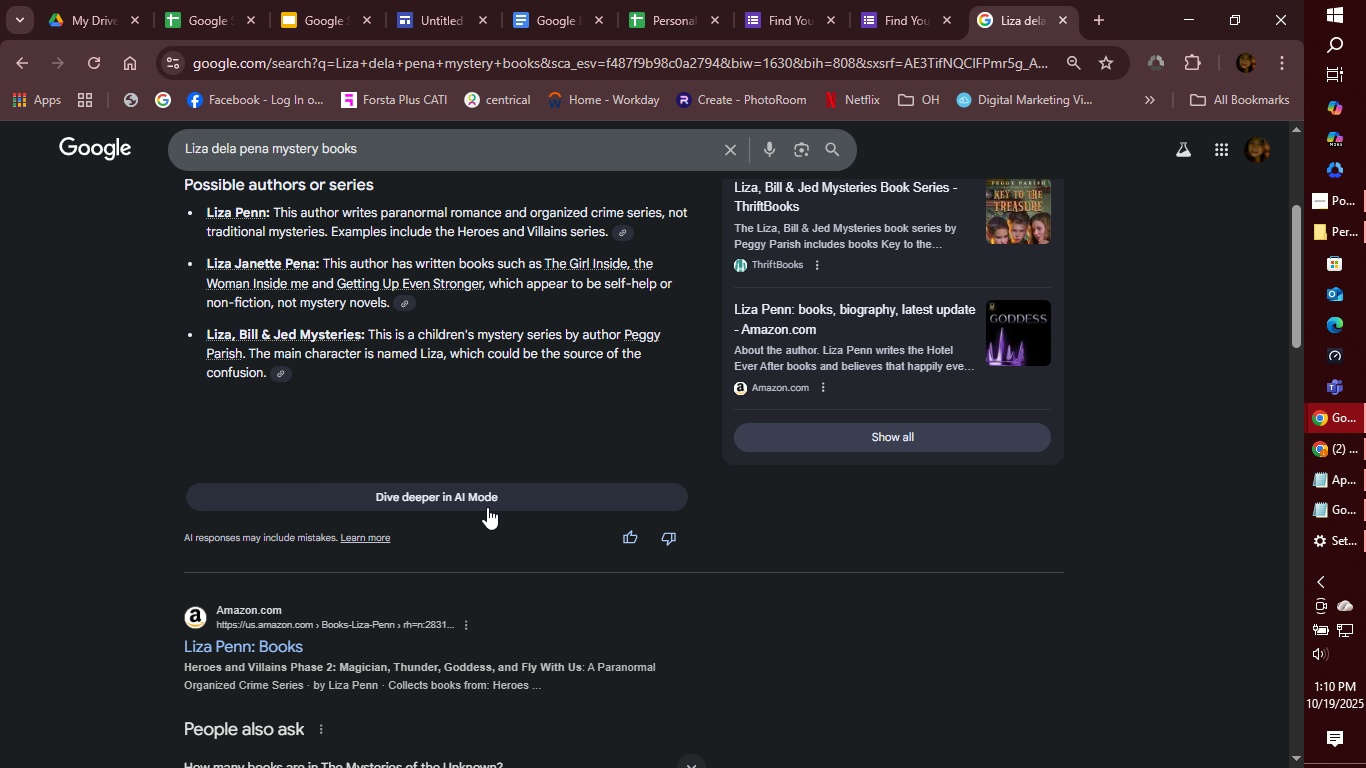 
scroll: coordinate [441, 601], scroll_direction: down, amount: 8.0
 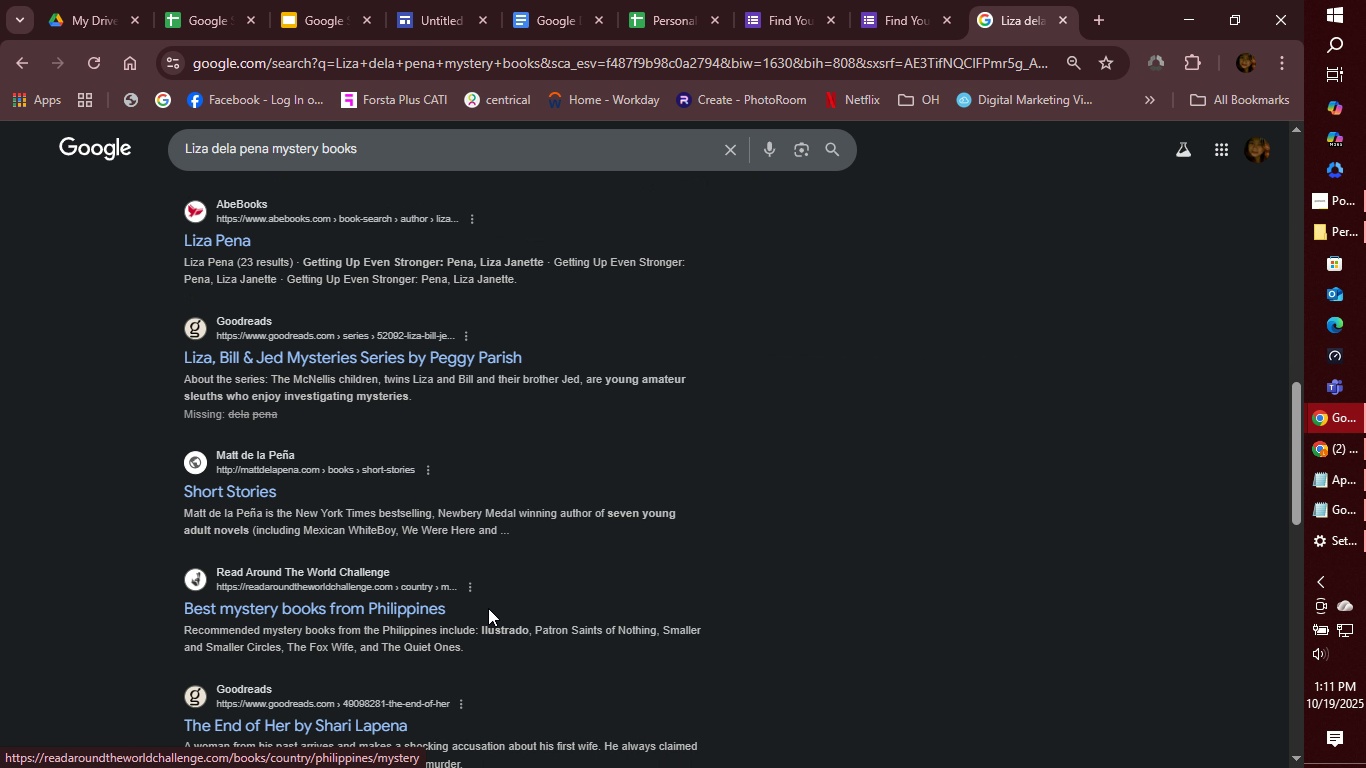 
scroll: coordinate [554, 590], scroll_direction: up, amount: 4.0
 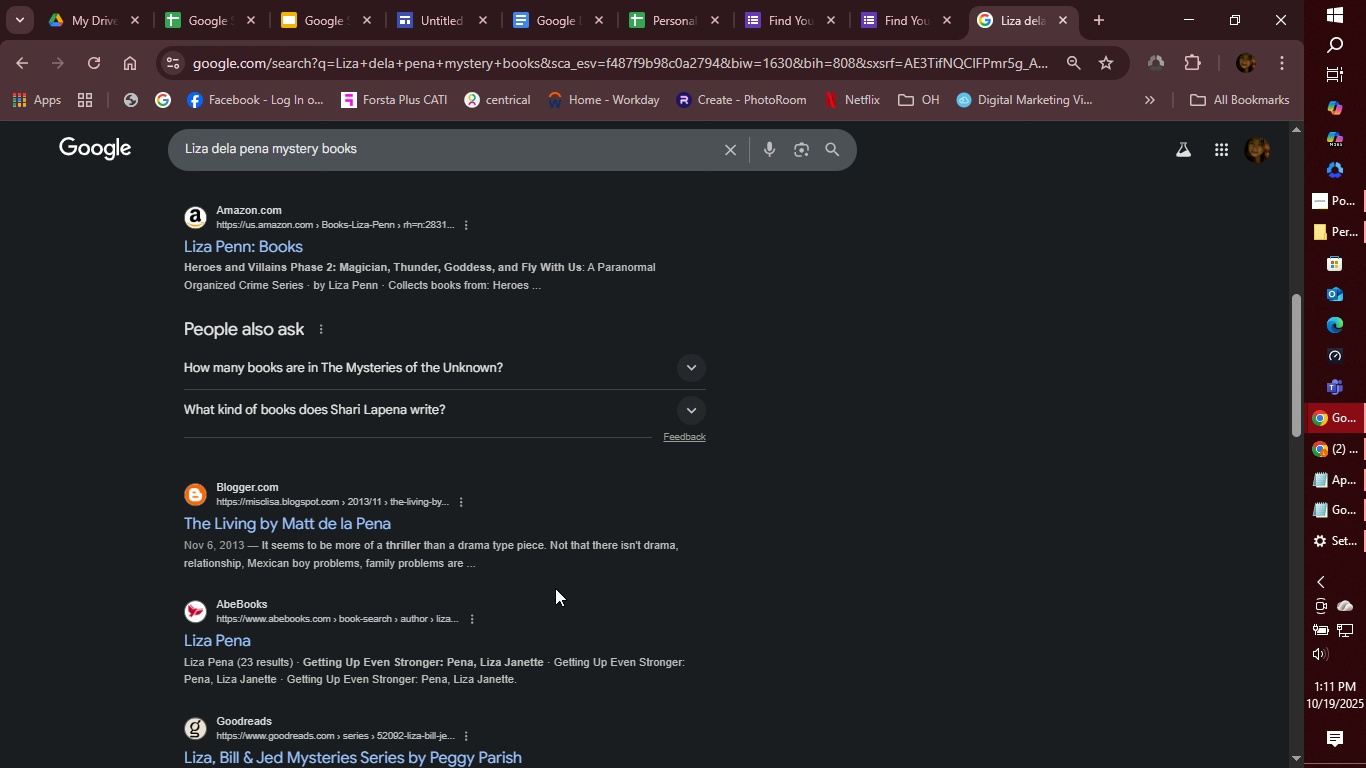 
wait(9.32)
 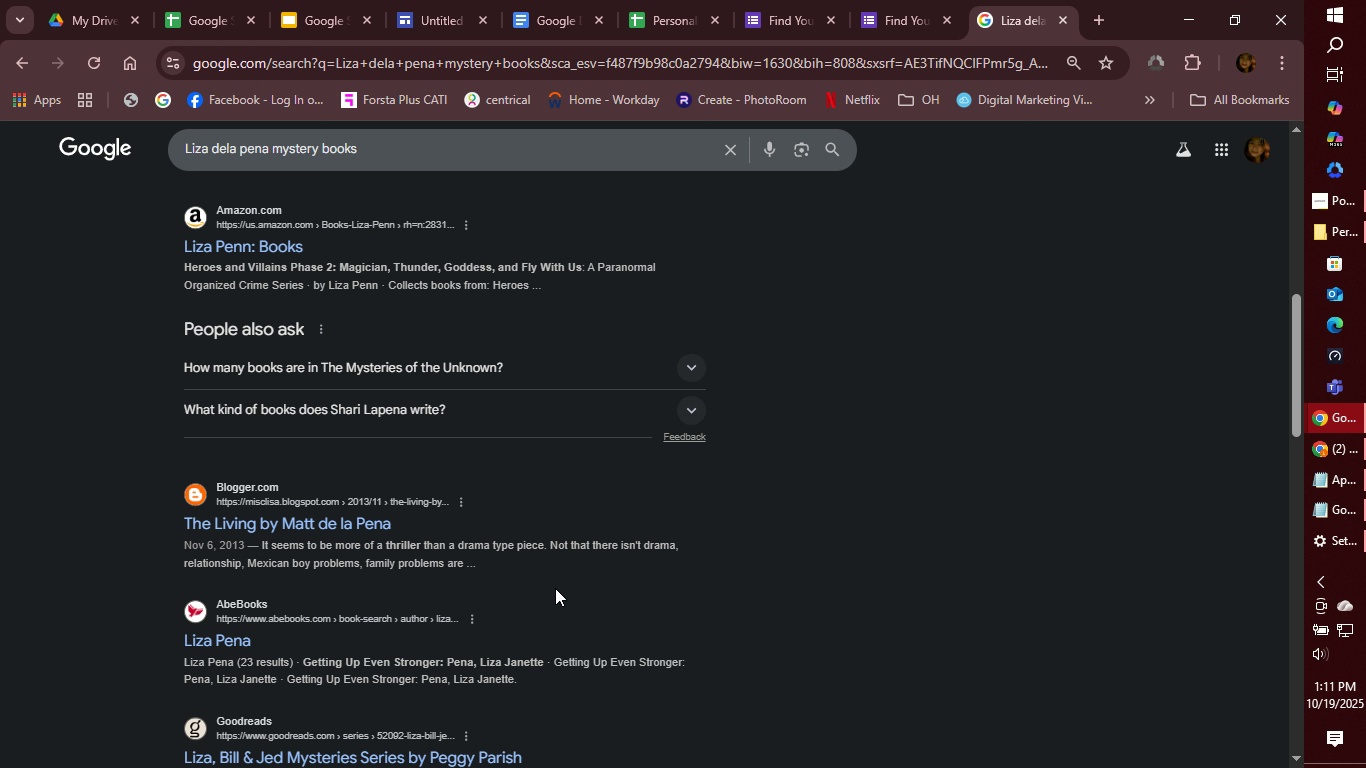 
scroll: coordinate [544, 541], scroll_direction: down, amount: 1.0
 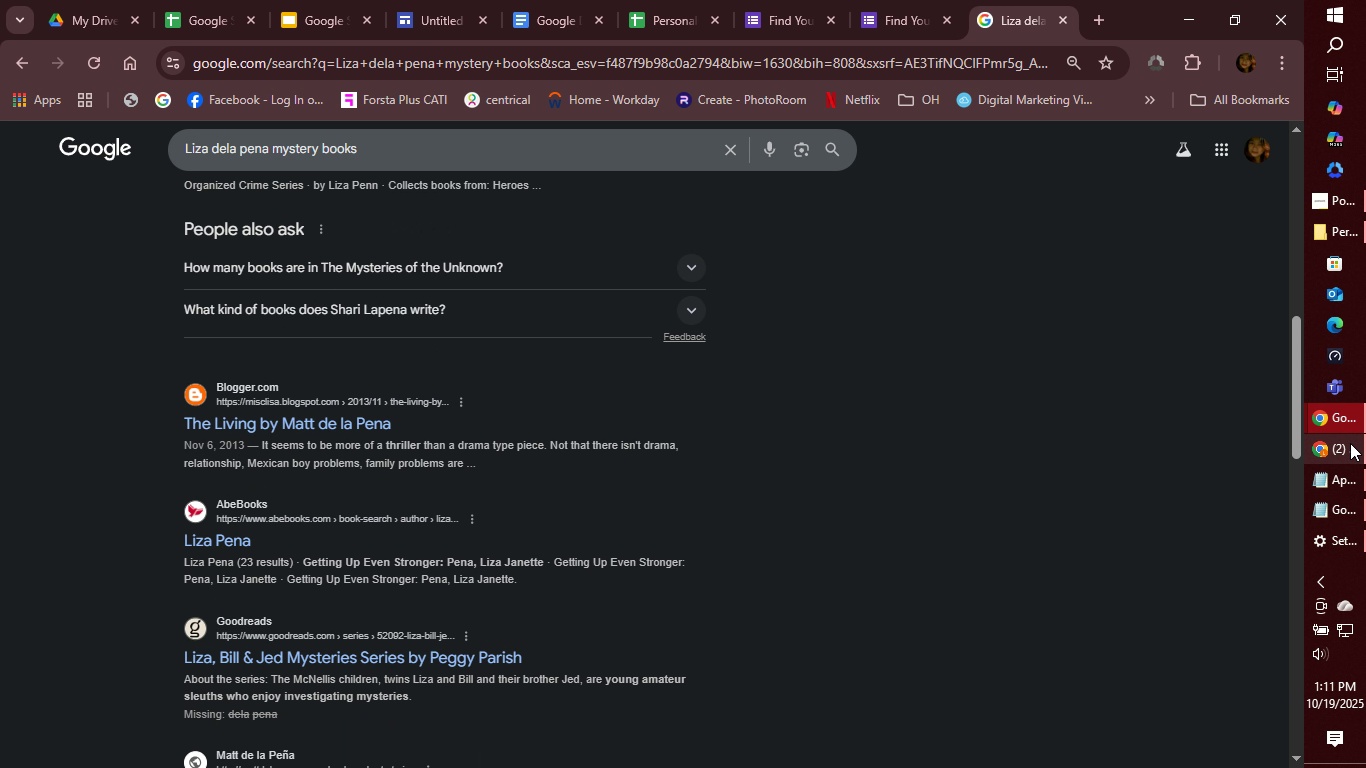 
left_click([1349, 443])
 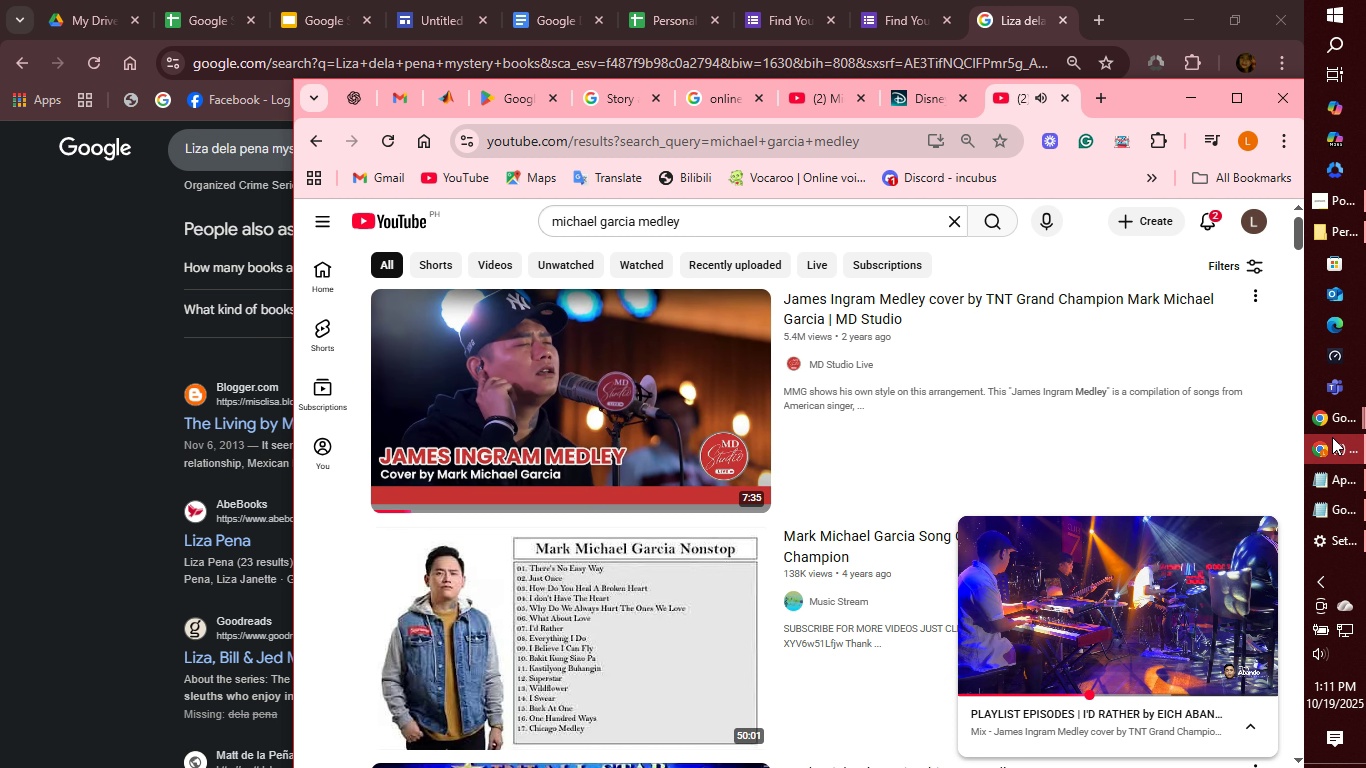 
left_click([1335, 449])
 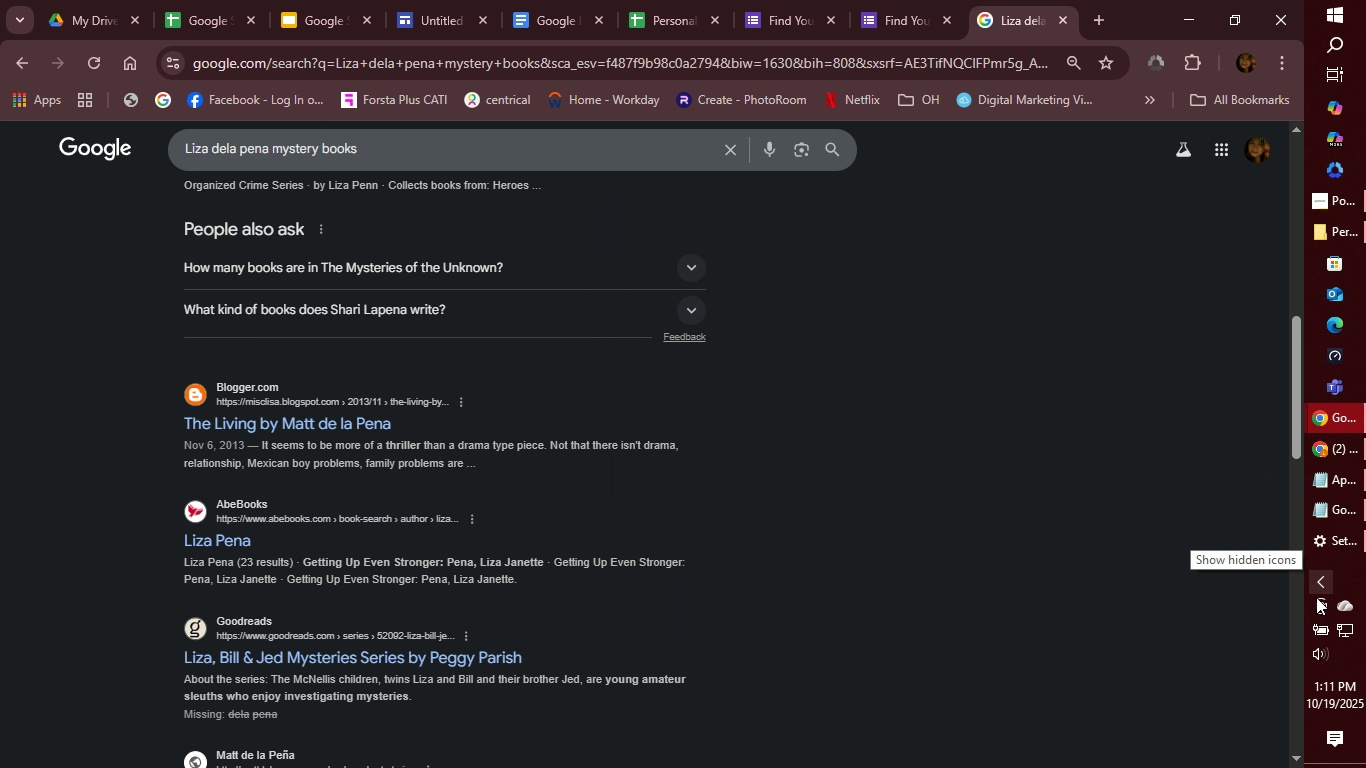 
left_click([1320, 658])
 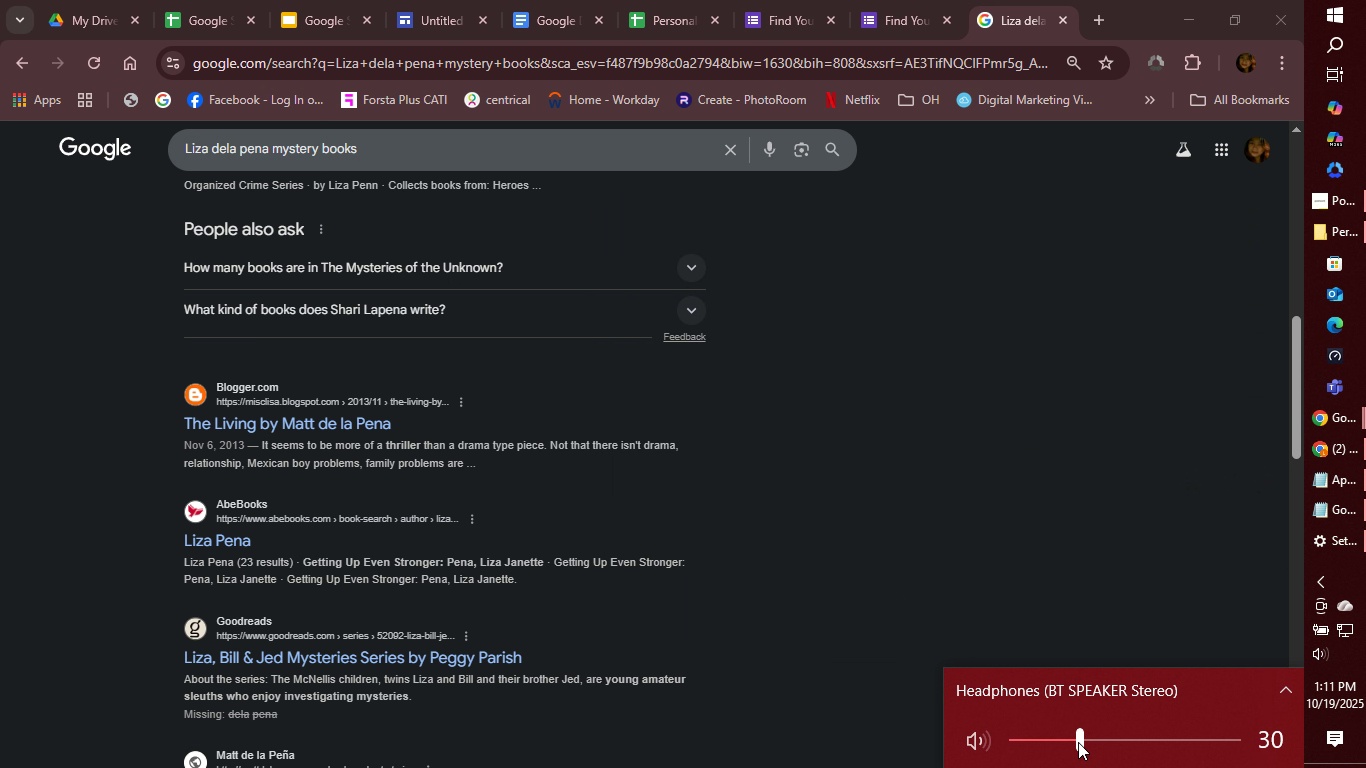 
left_click_drag(start_coordinate=[1078, 742], to_coordinate=[1044, 754])
 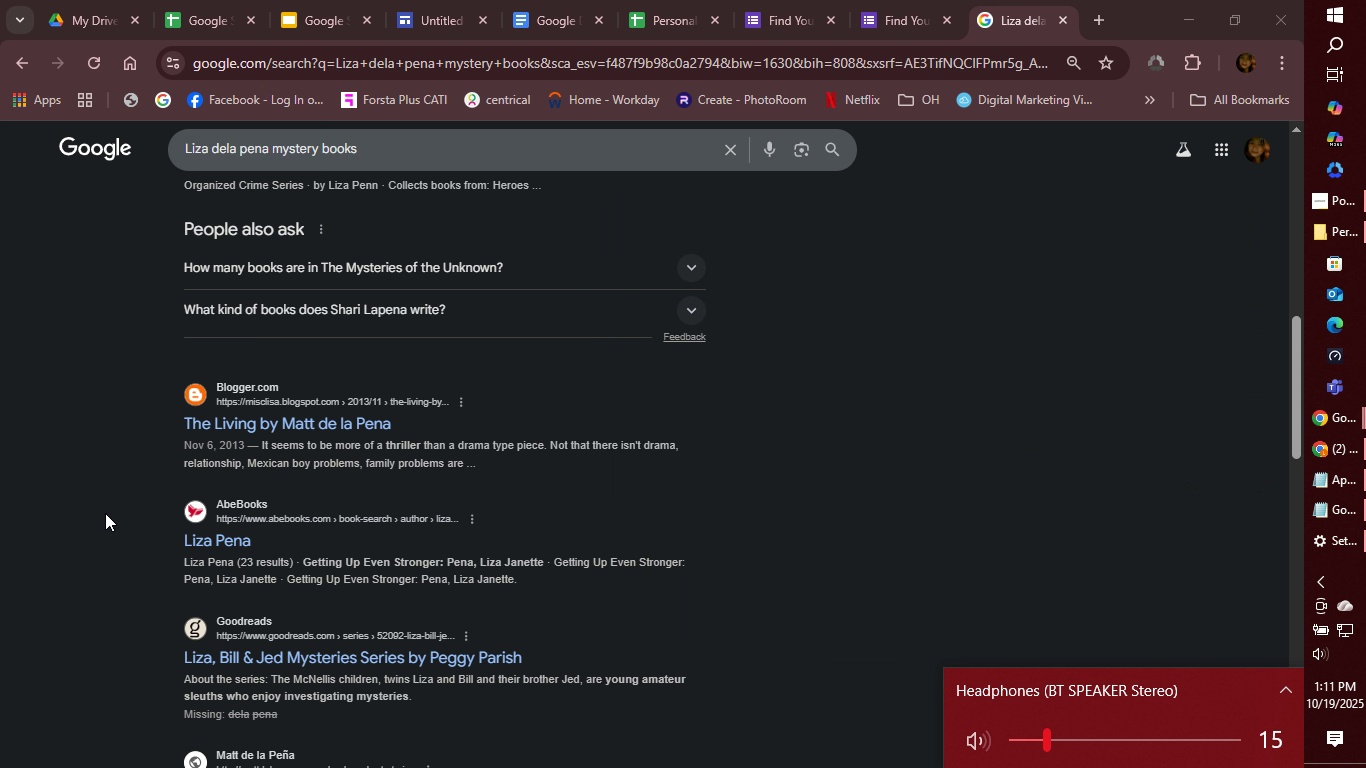 
left_click([100, 520])
 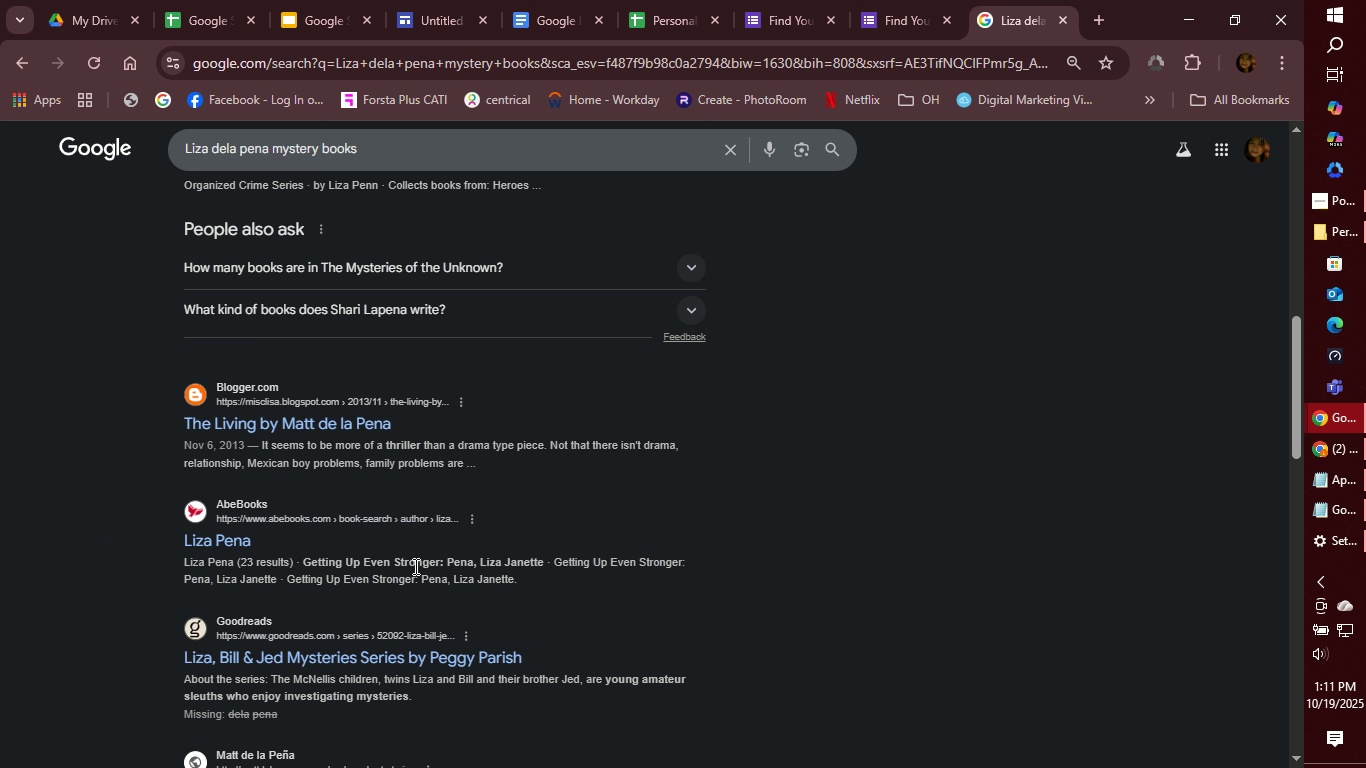 
scroll: coordinate [418, 567], scroll_direction: down, amount: 2.0
 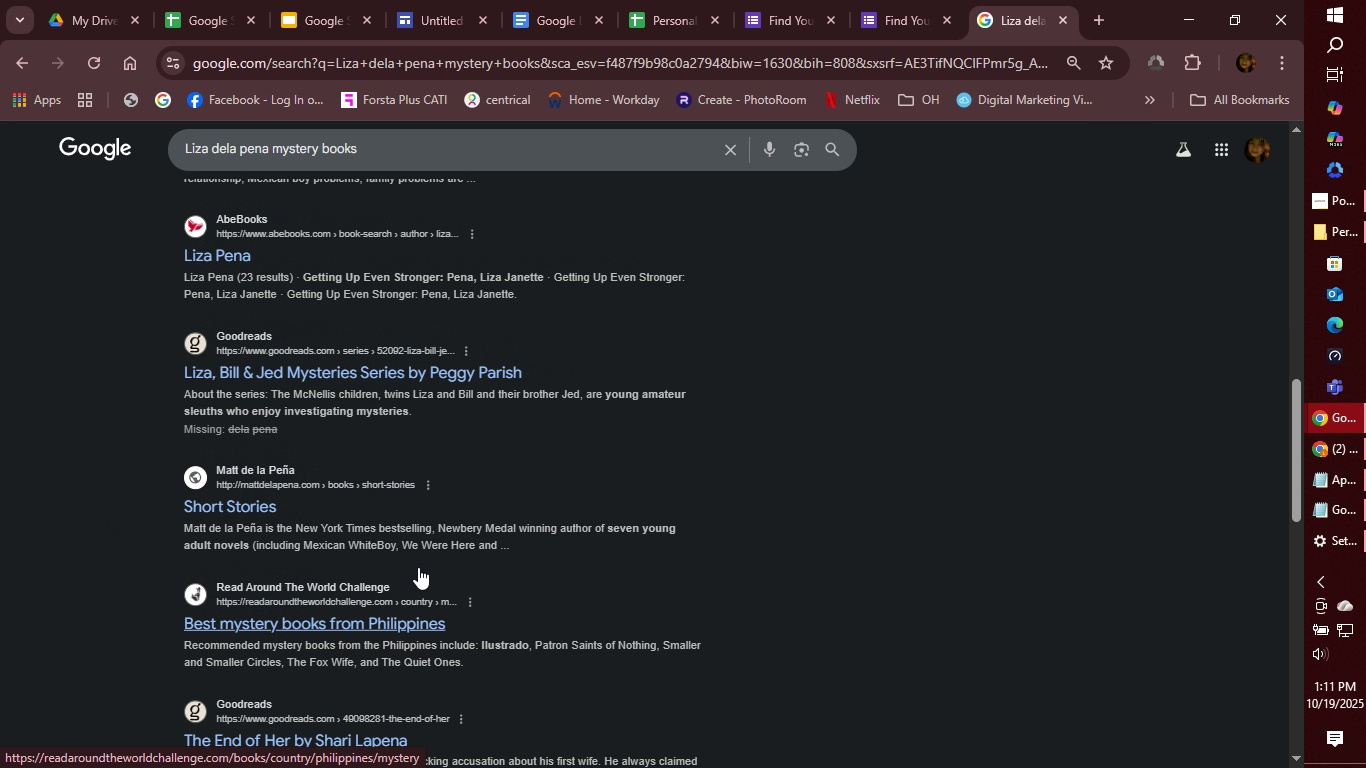 
scroll: coordinate [418, 568], scroll_direction: up, amount: 14.0
 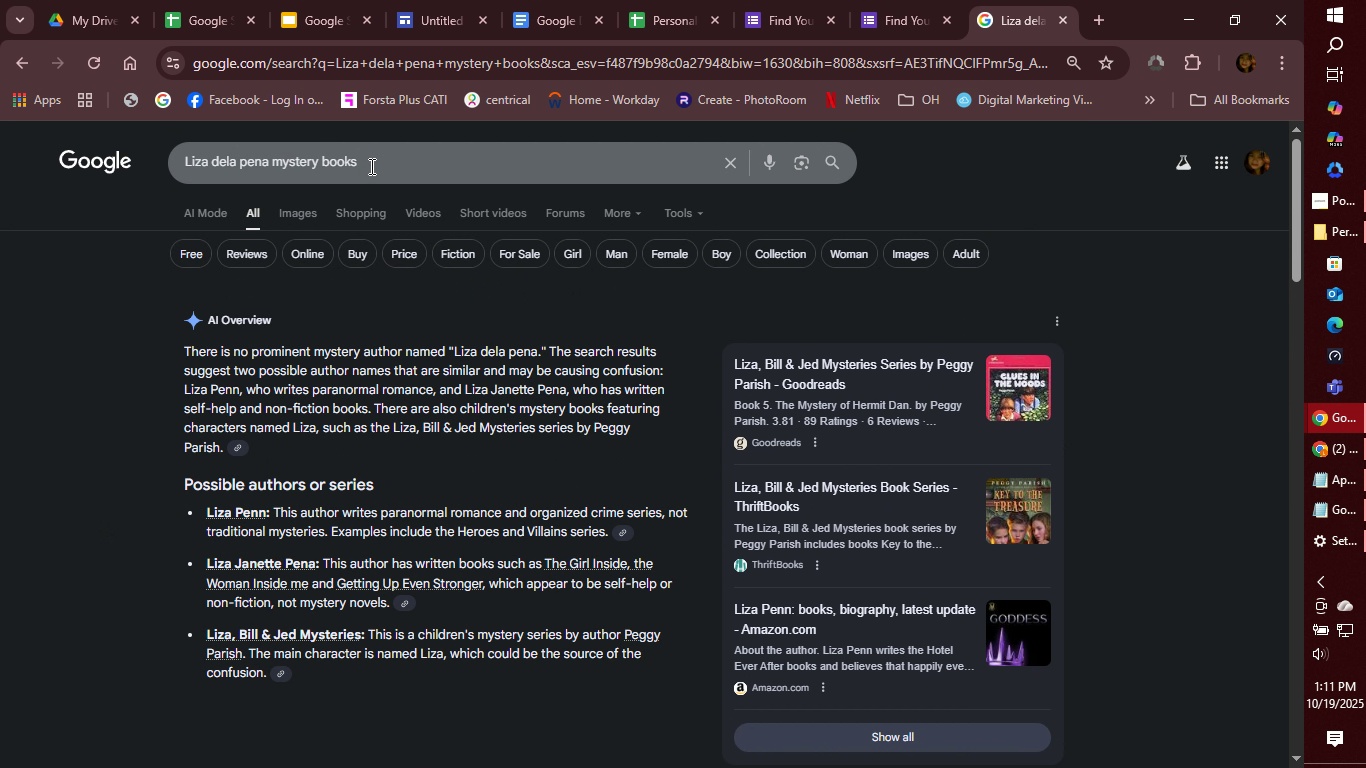 
wait(5.03)
 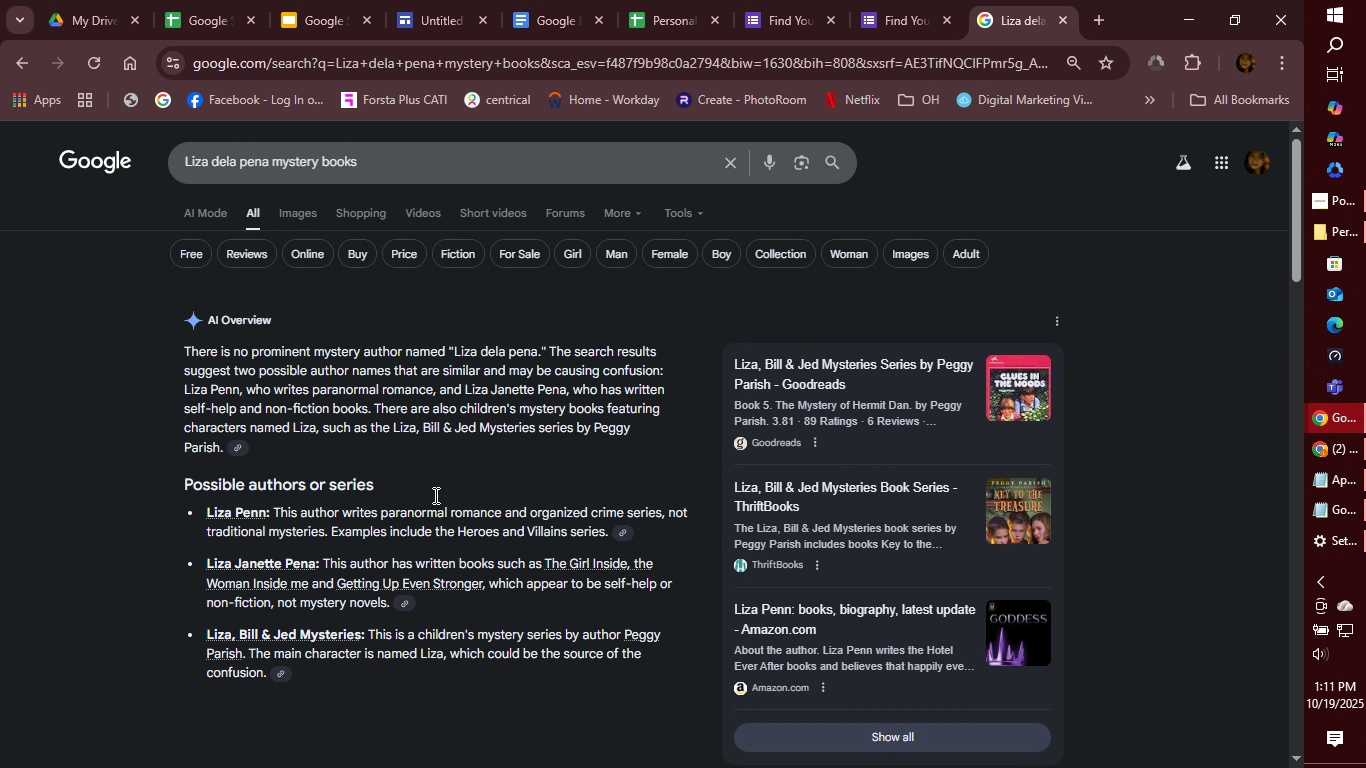 
left_click_drag(start_coordinate=[372, 164], to_coordinate=[175, 153])
 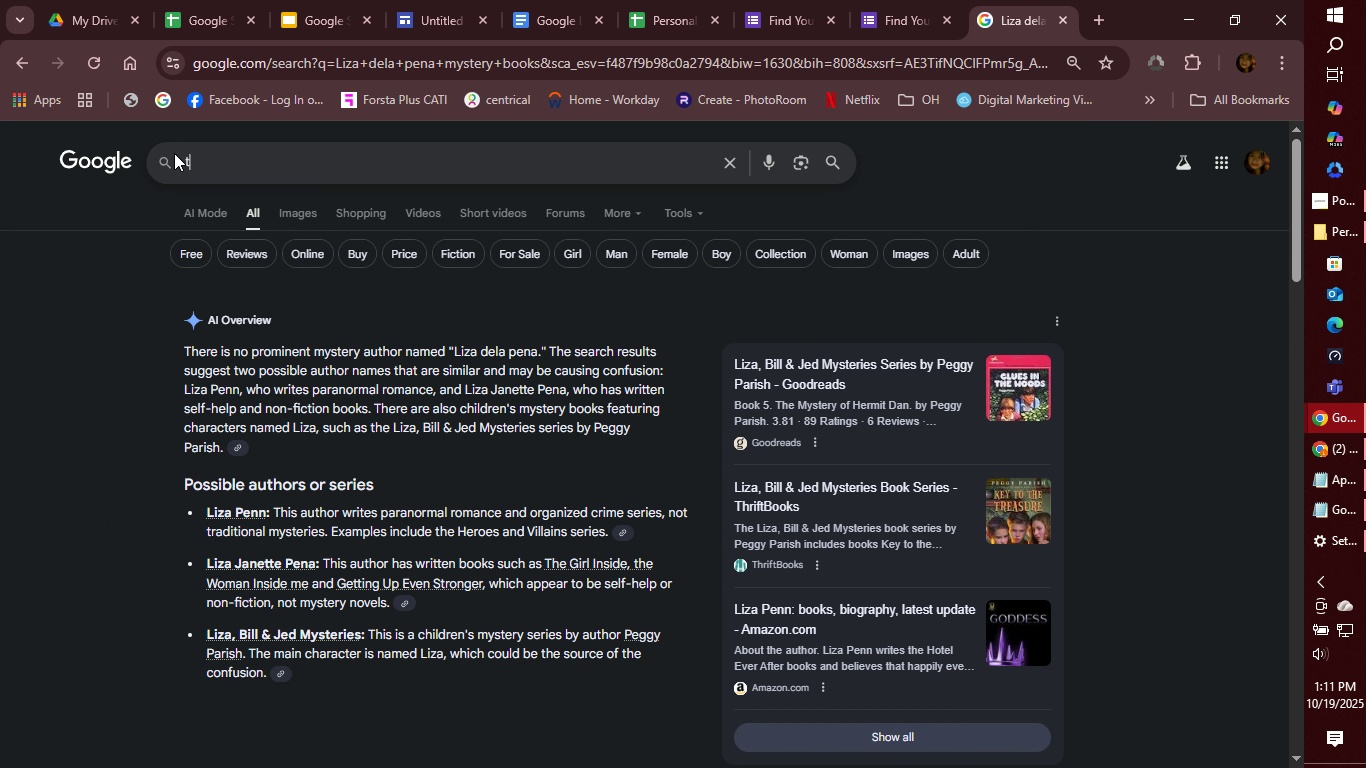 
type(thw wg)
key(Backspace)
type(hiapwri)
key(Backspace)
key(Backspace)
key(Backspace)
key(Backspace)
key(Backspace)
type(apering woods)
 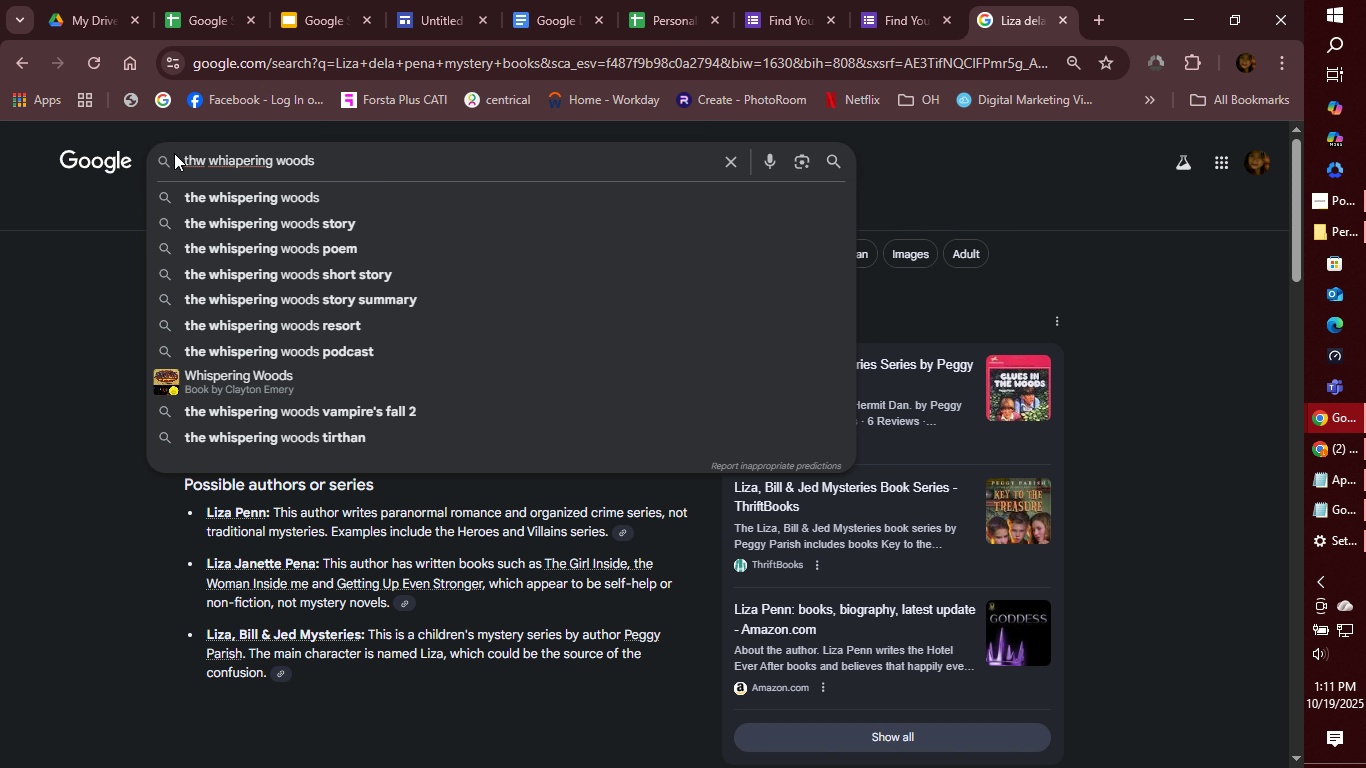 
key(Enter)
 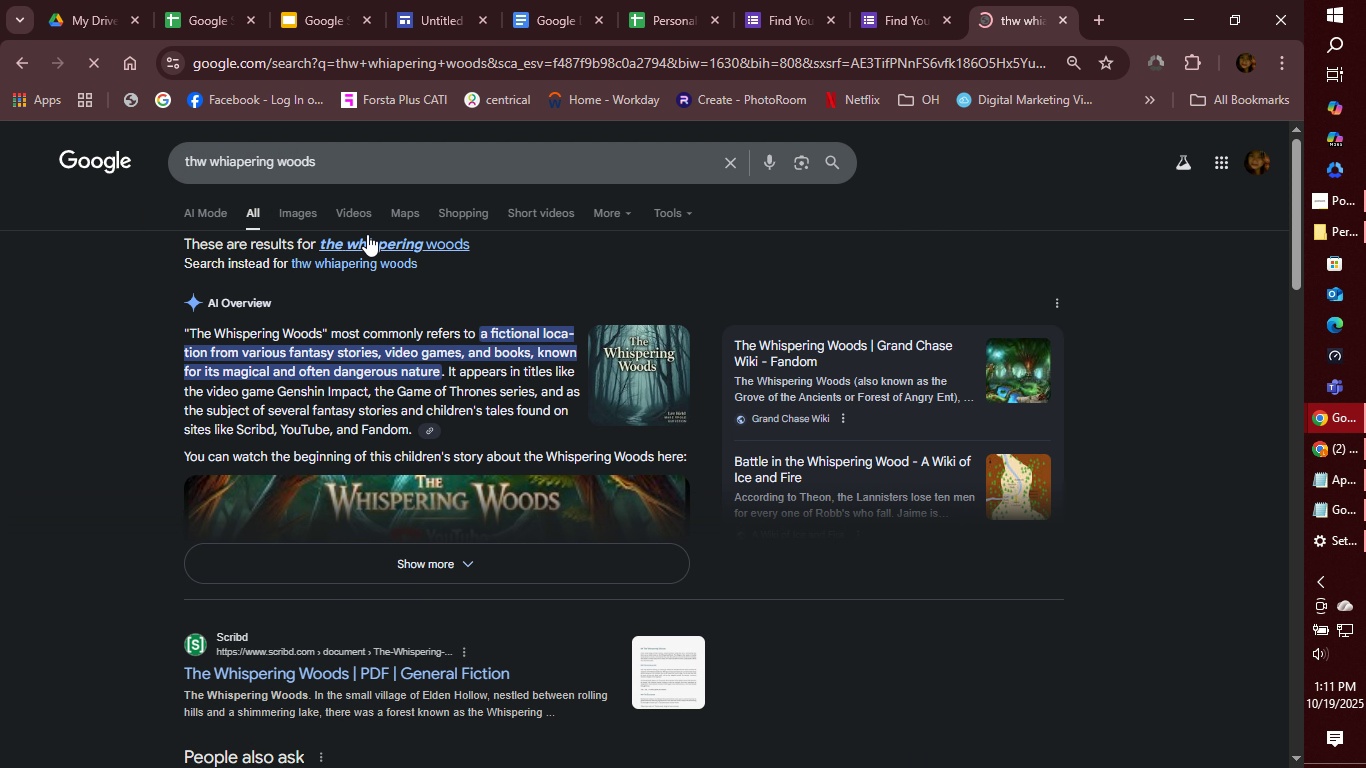 
left_click([369, 244])
 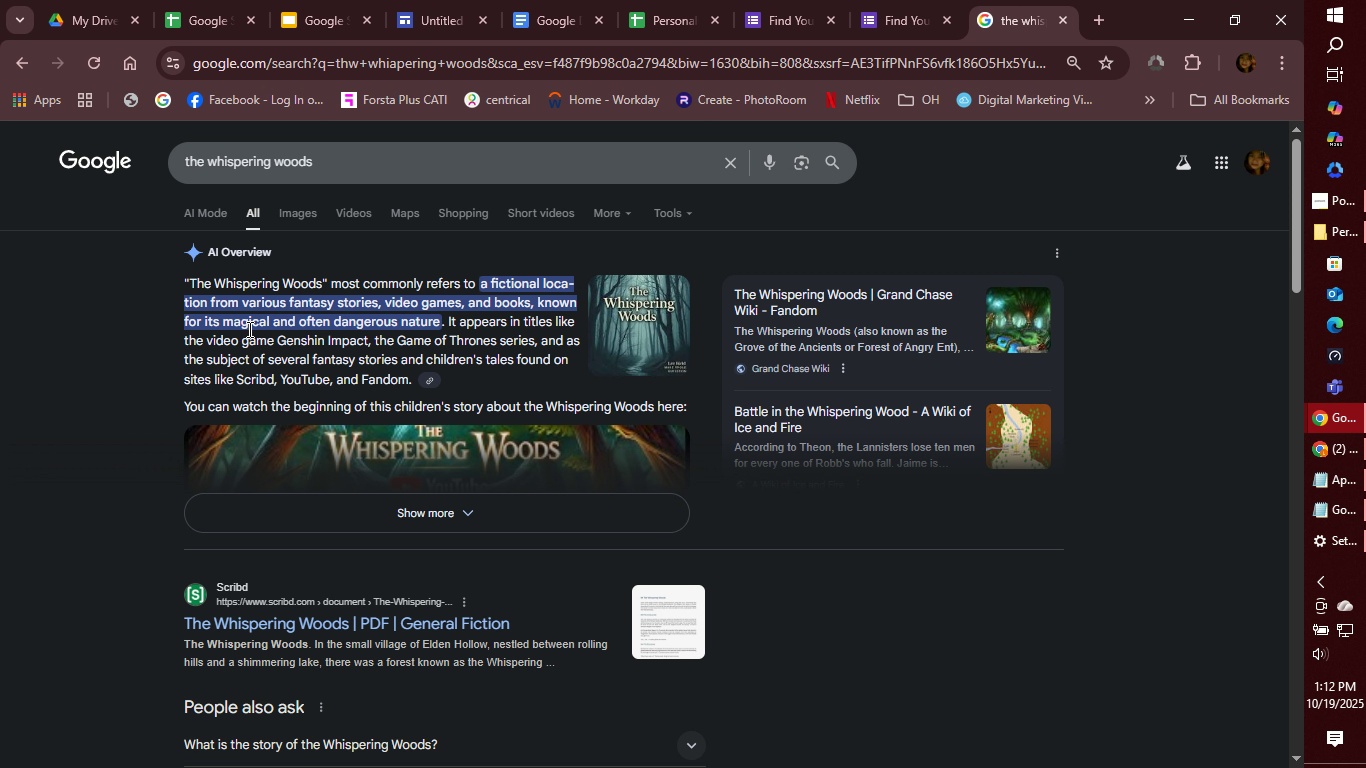 
wait(14.32)
 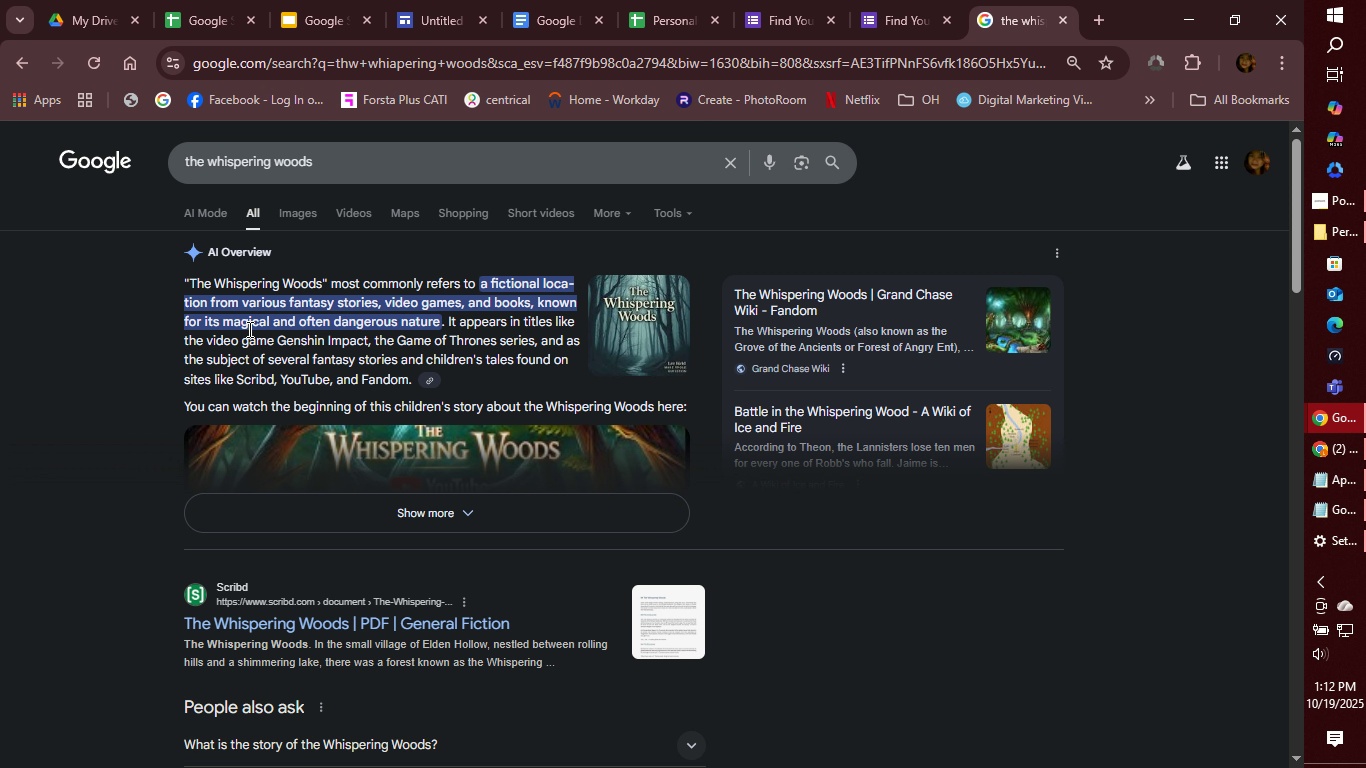 
scroll: coordinate [247, 331], scroll_direction: down, amount: 2.0
 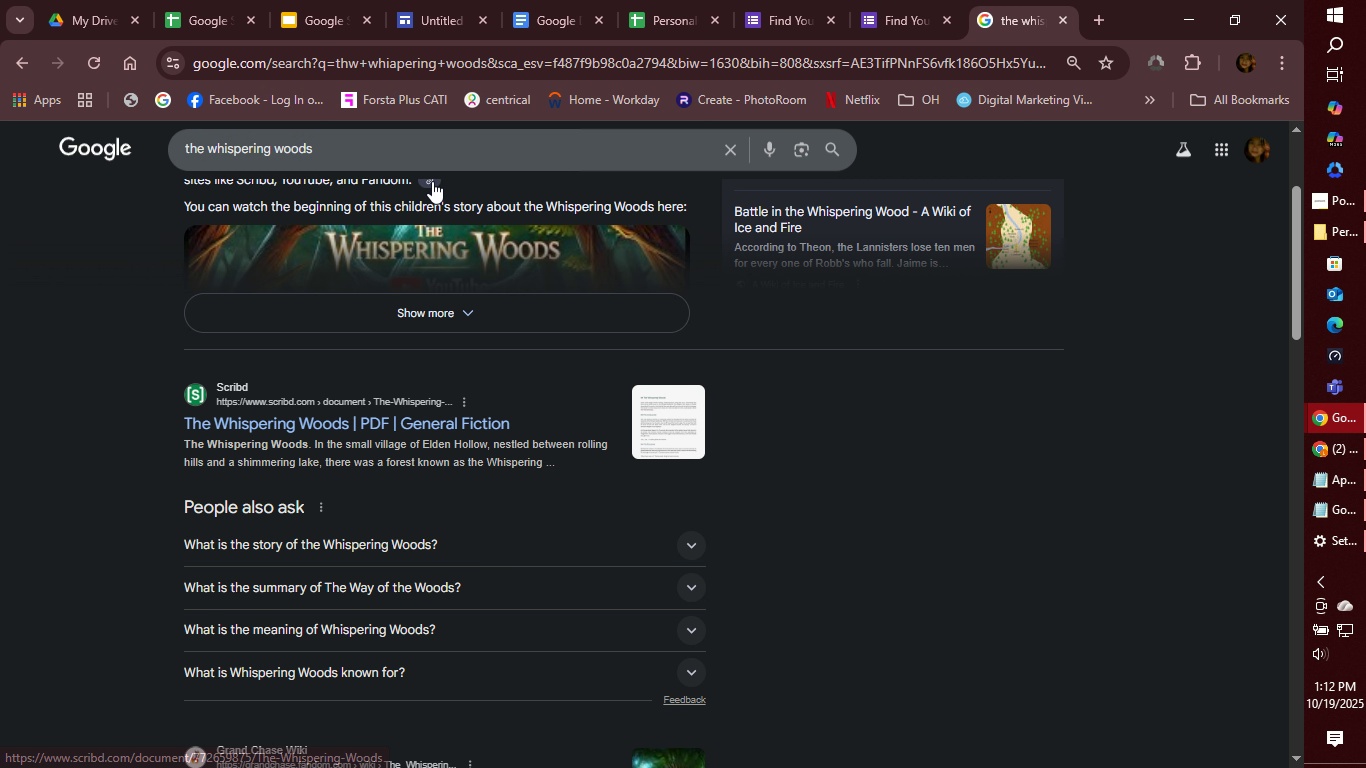 
left_click([426, 161])
 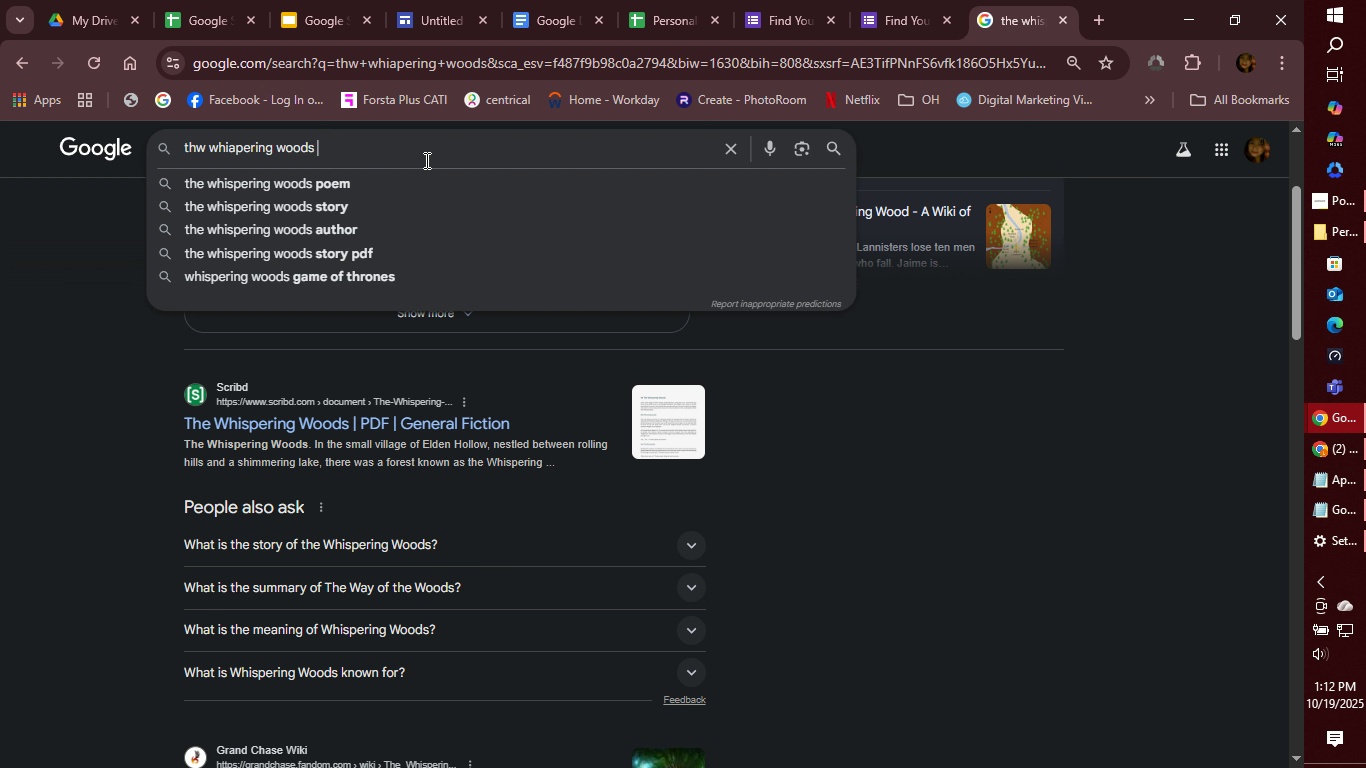 
type( author?)
 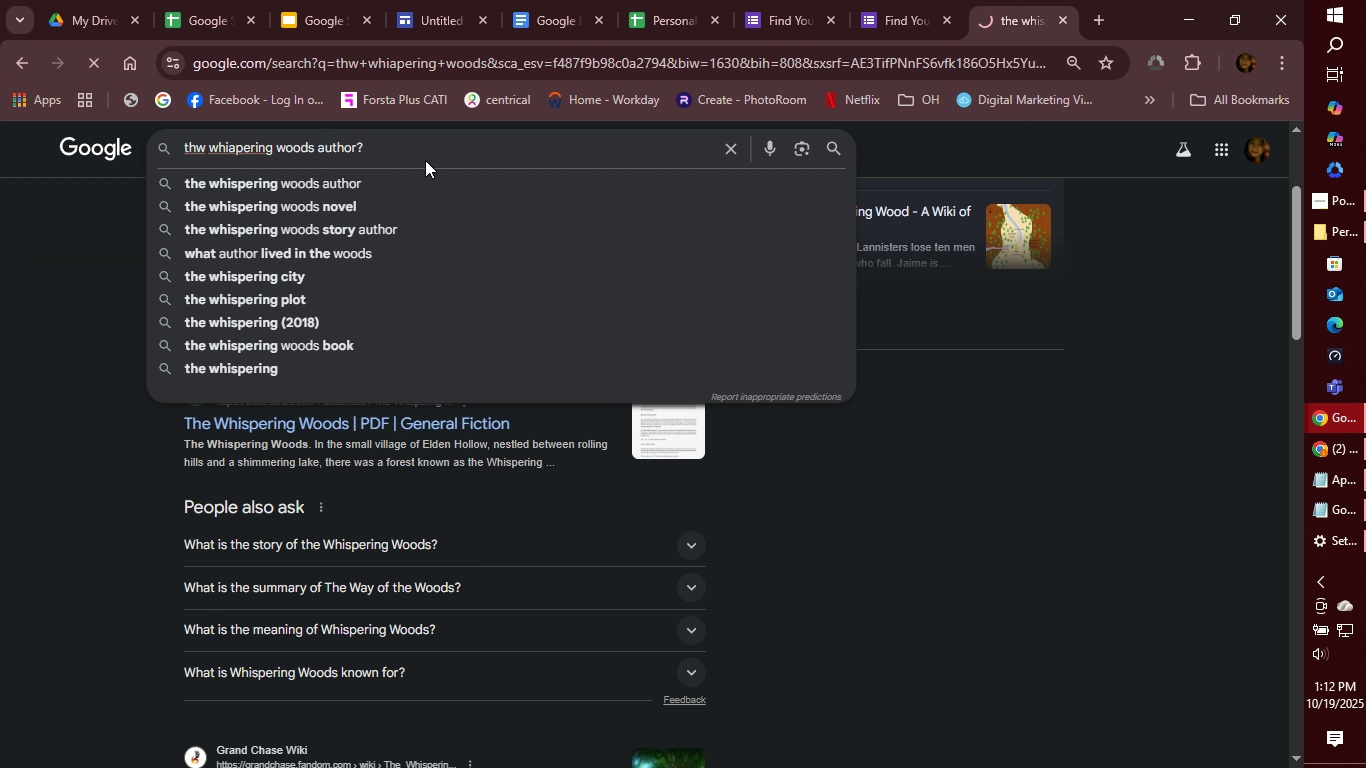 
 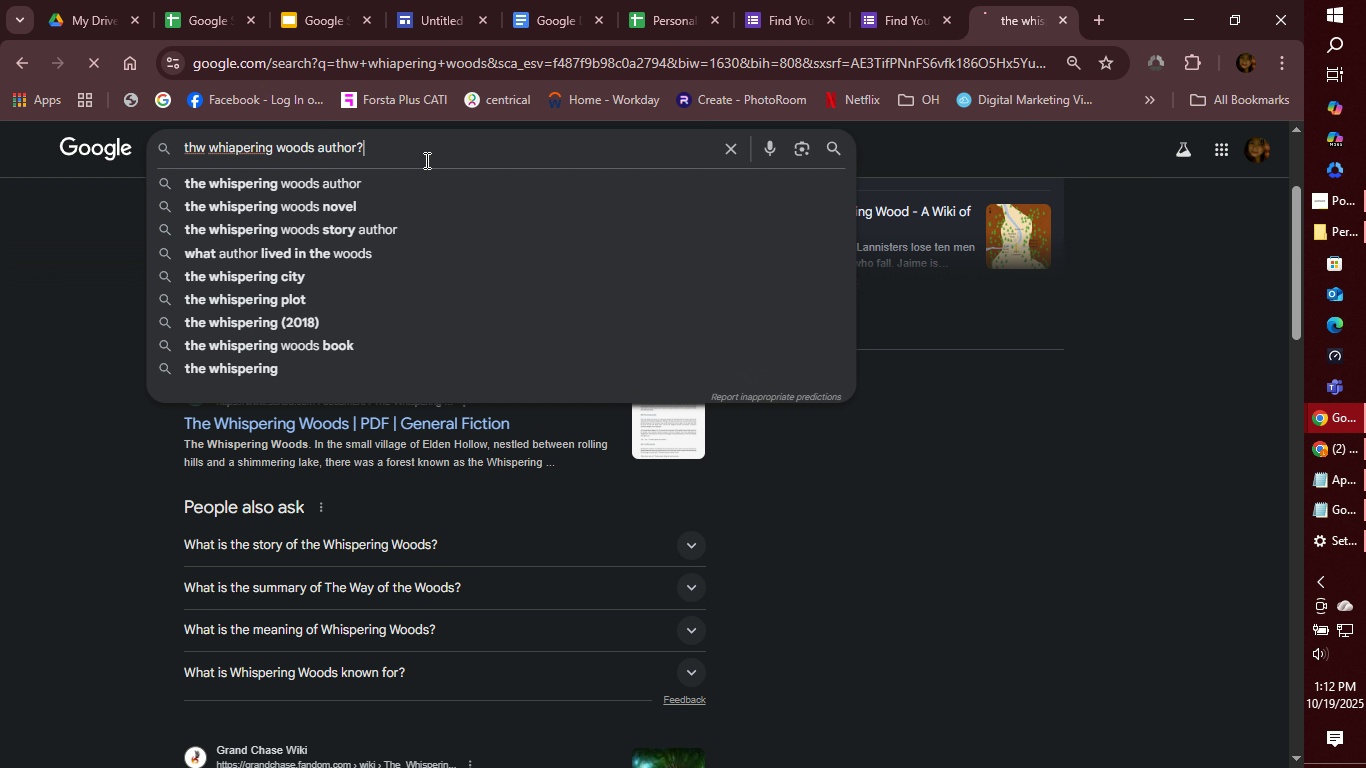 
key(Enter)
 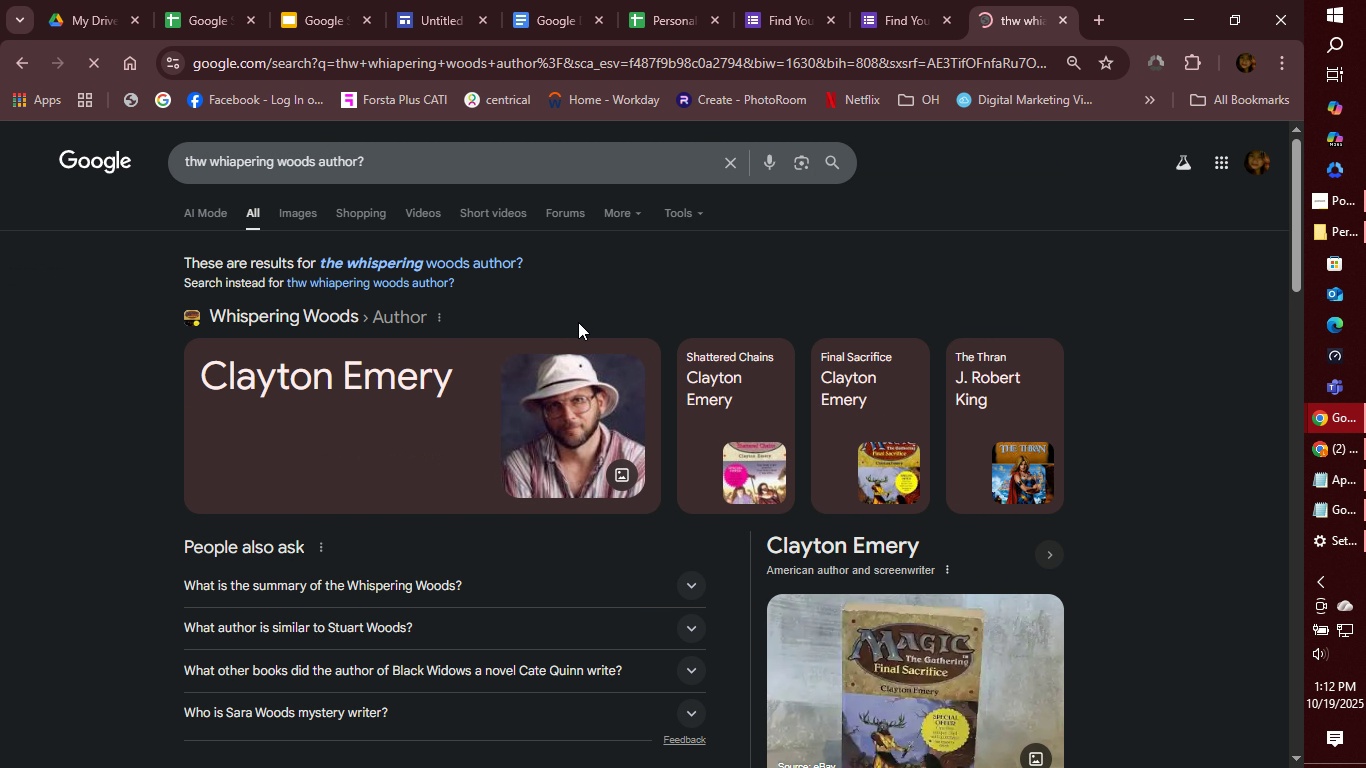 
mouse_move([580, 263])
 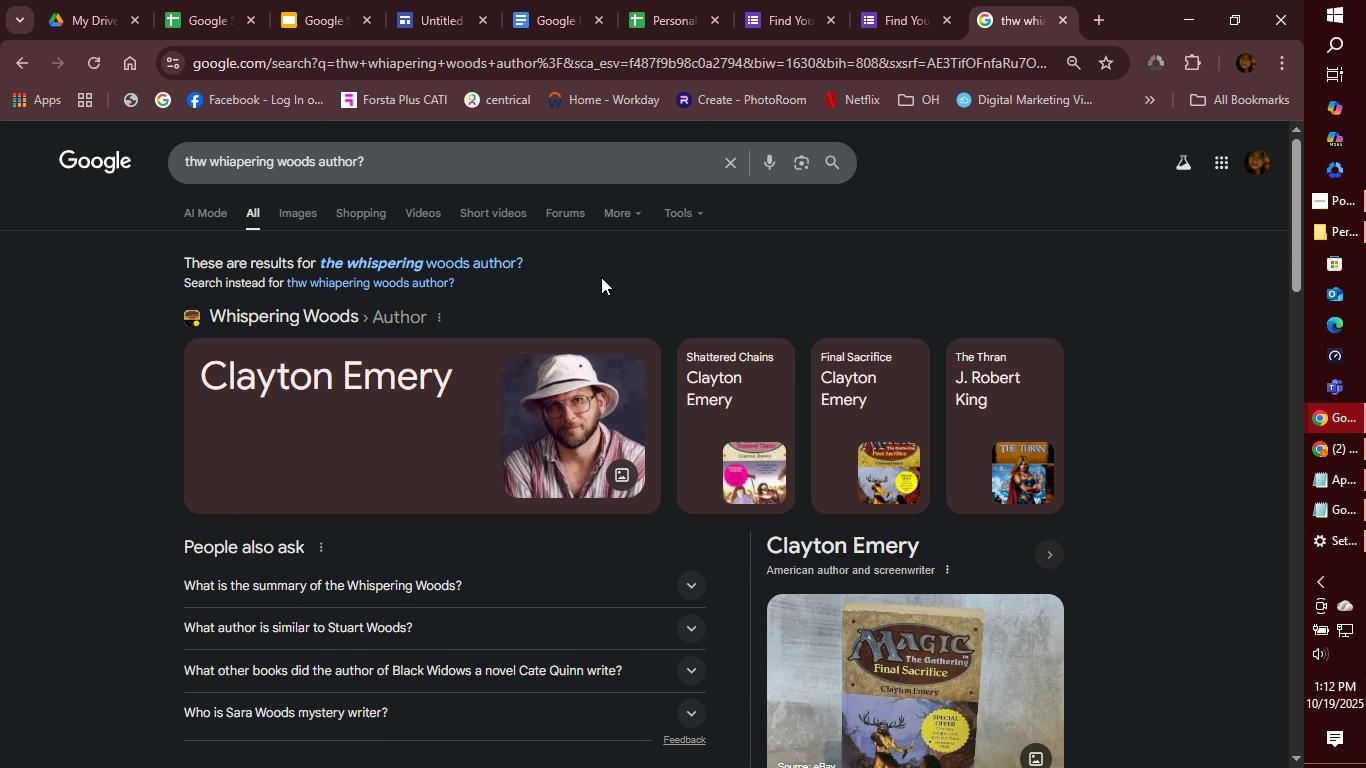 
mouse_move([587, 294])
 